 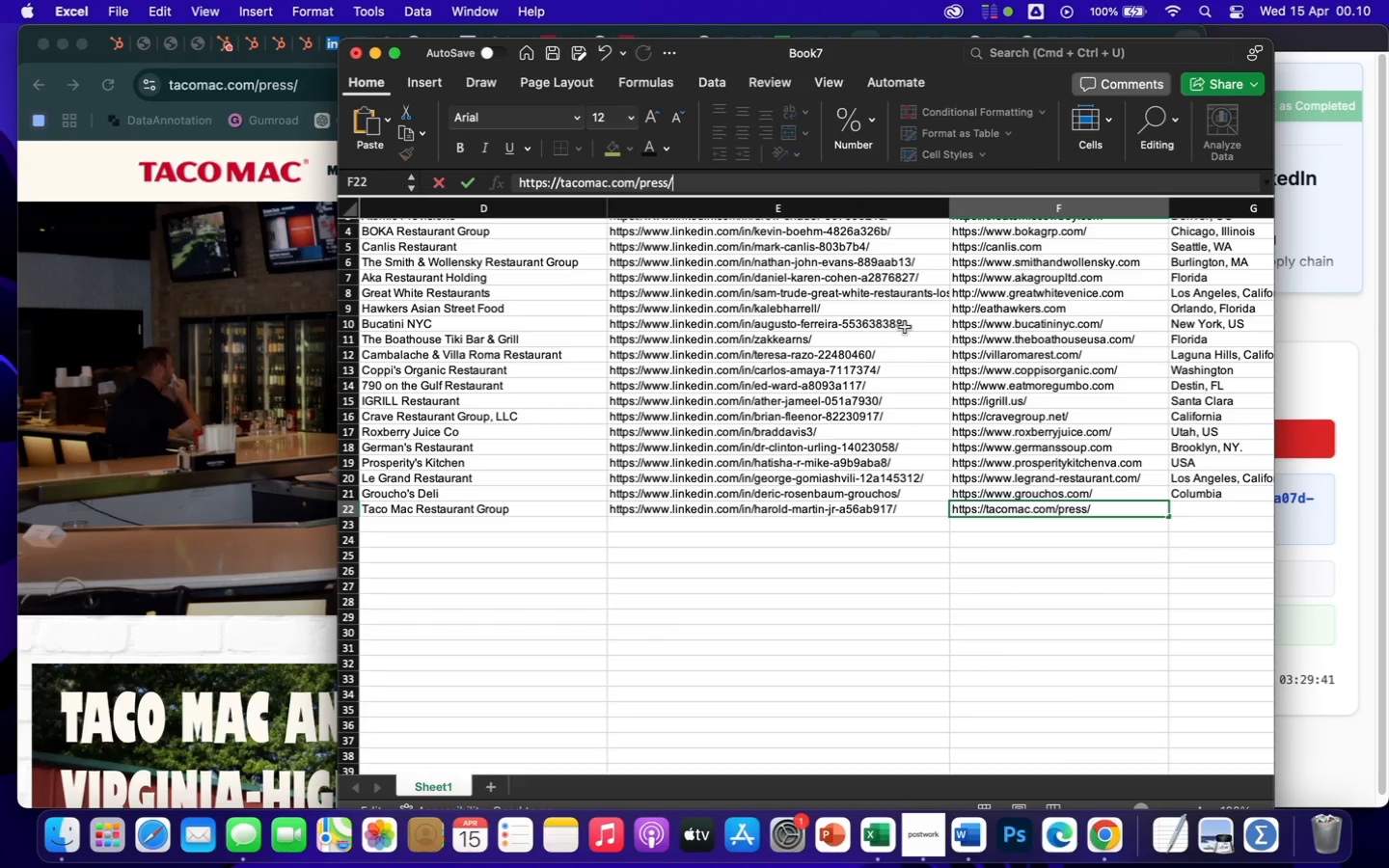 
key(Backspace)
 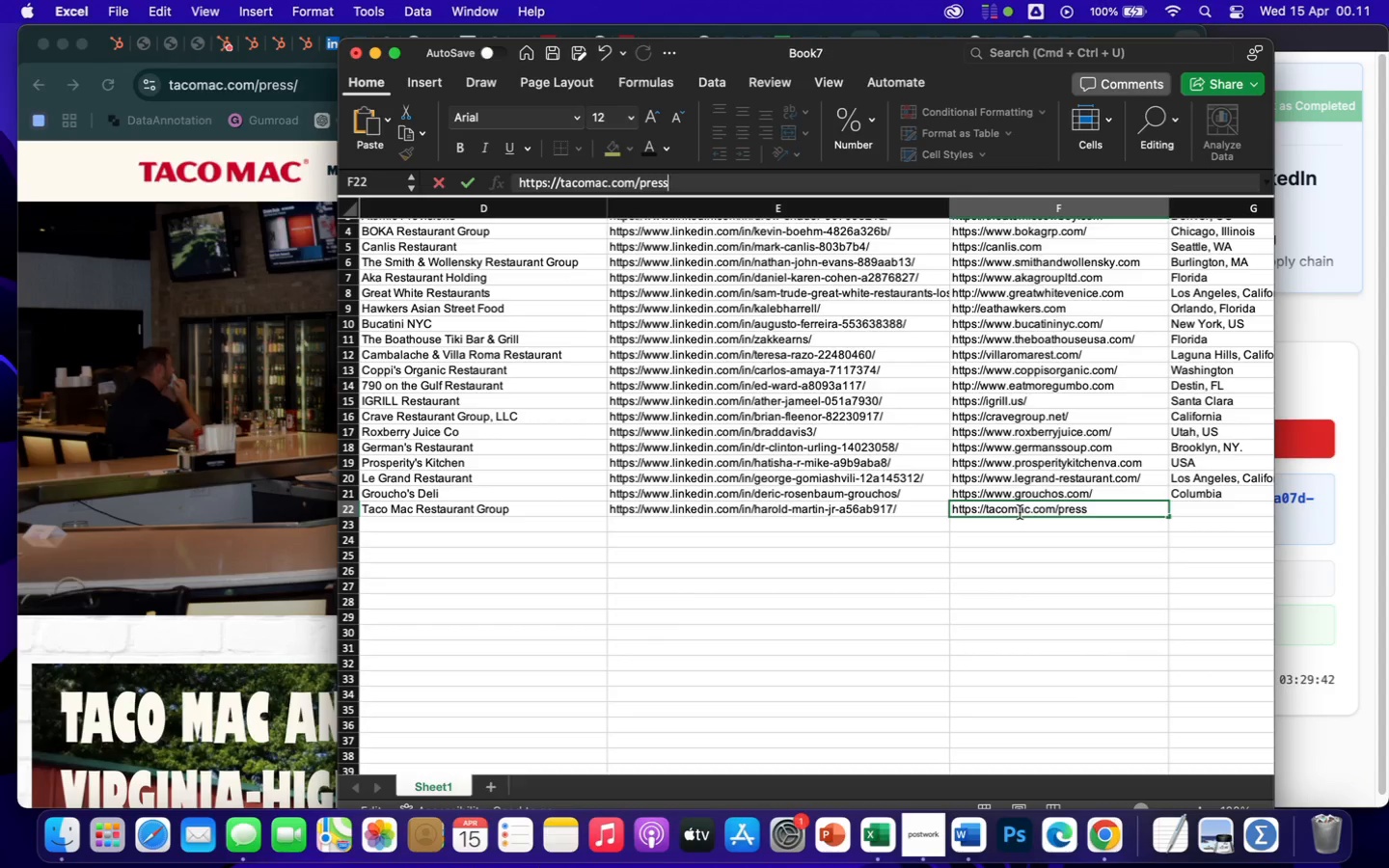 
key(Backspace)
 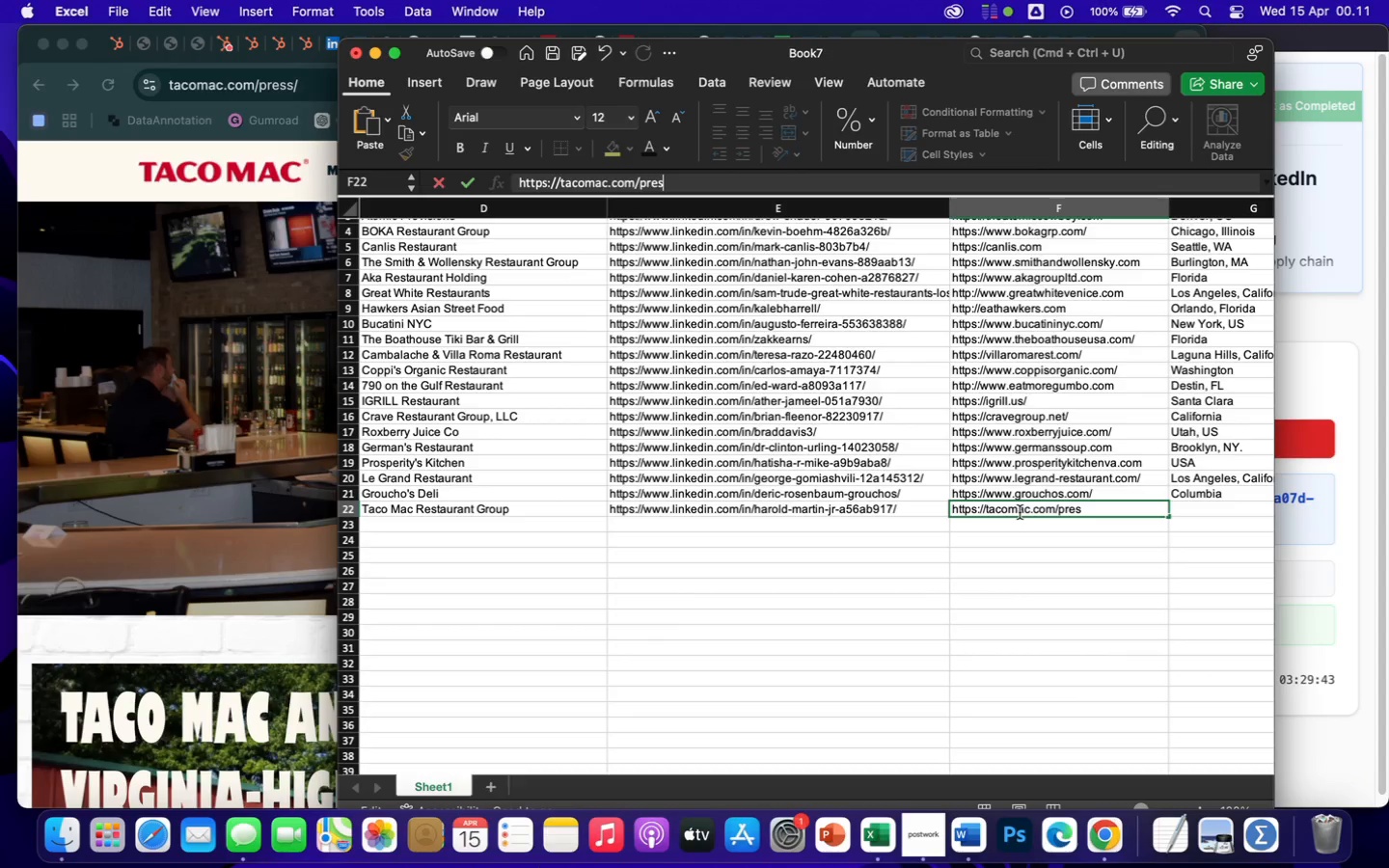 
key(Backspace)
 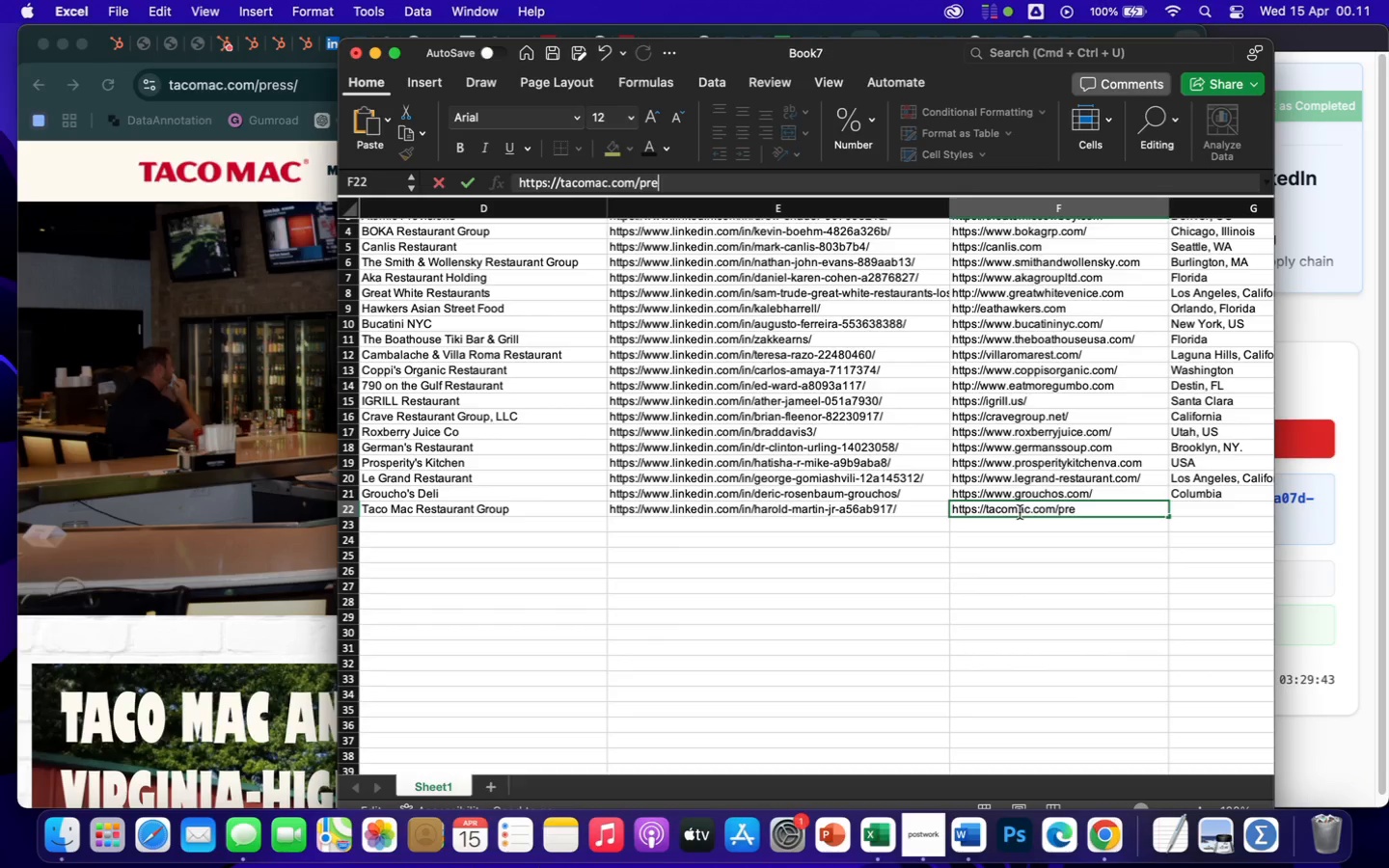 
key(Backspace)
 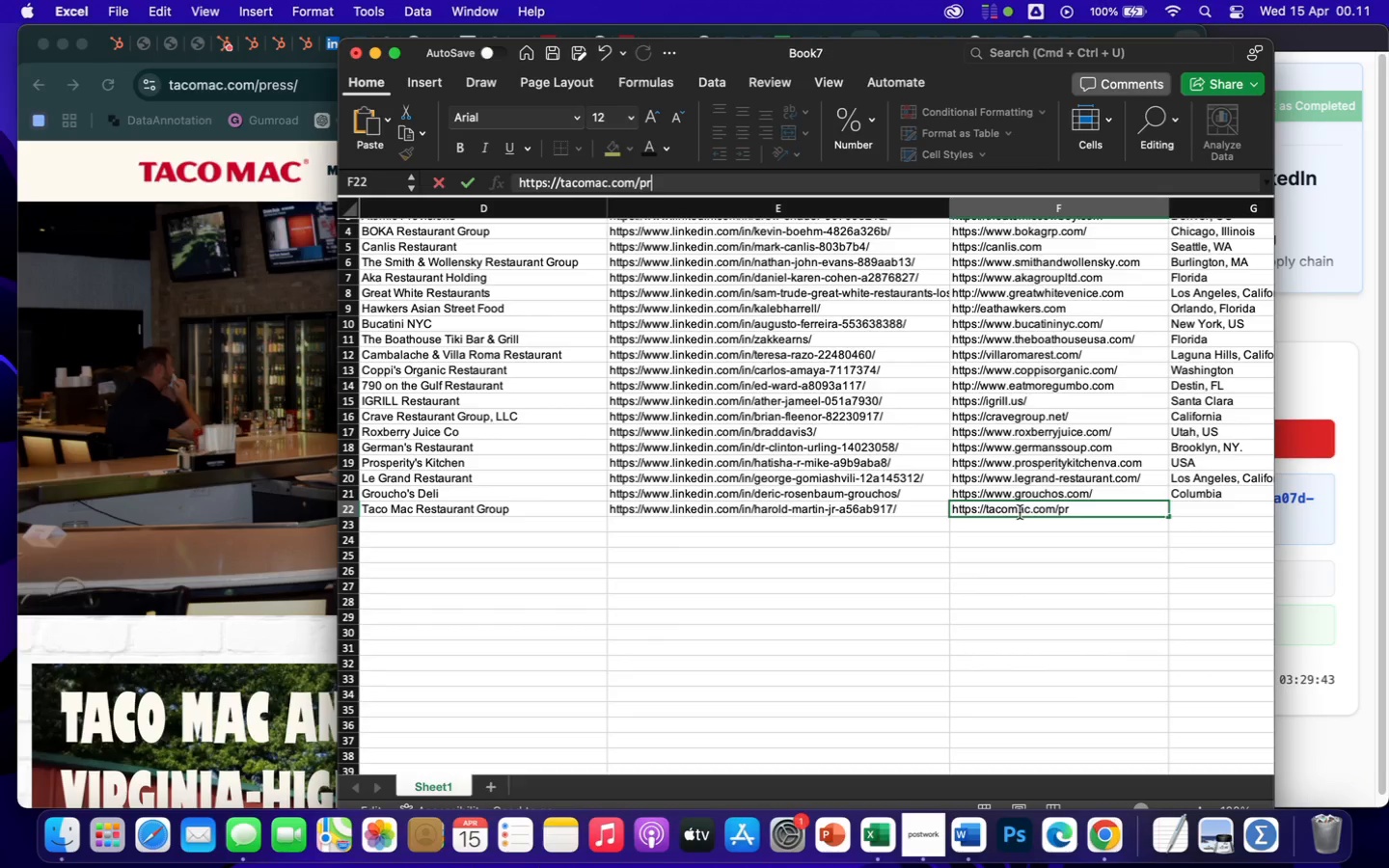 
key(Backspace)
 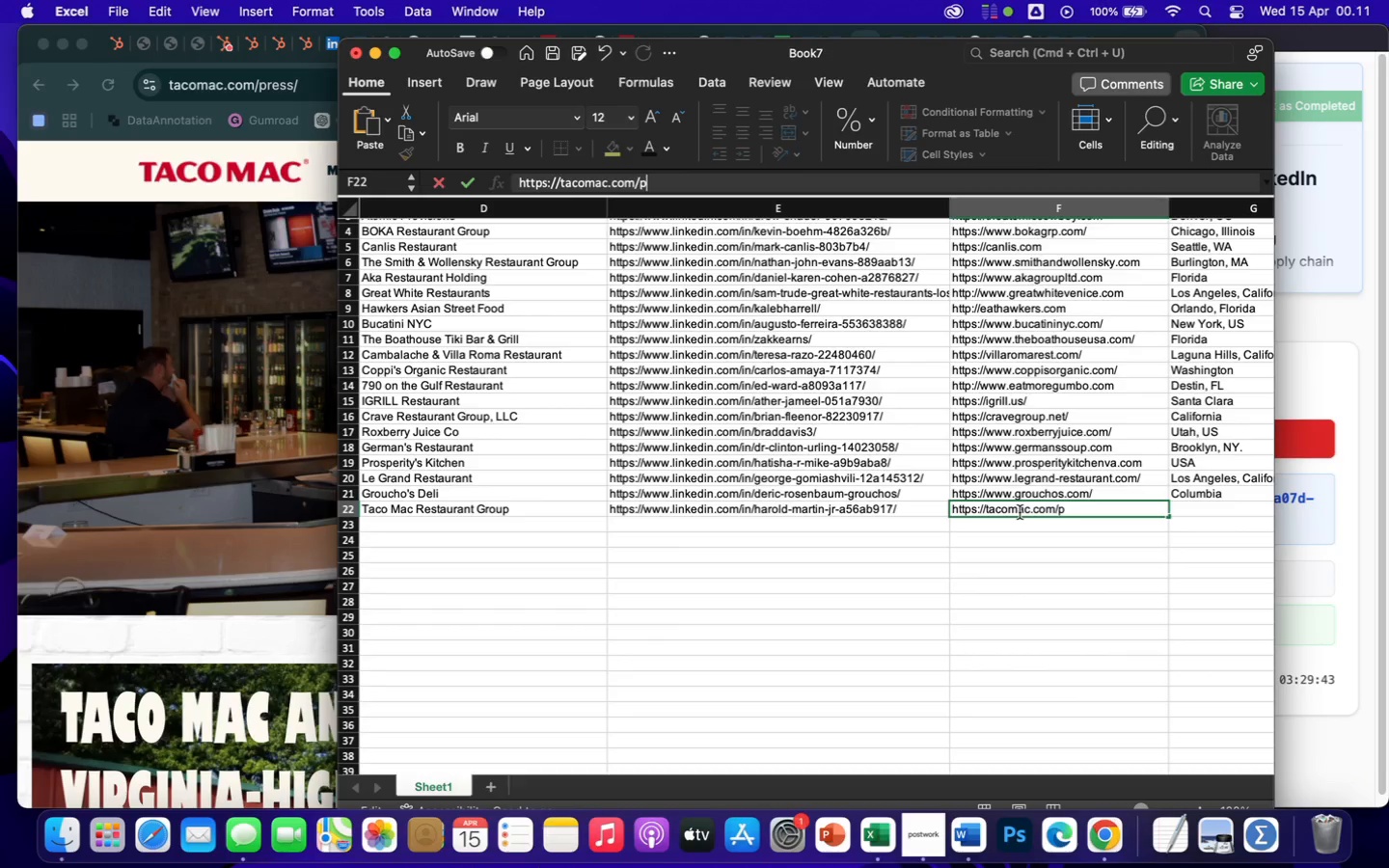 
key(Backspace)
 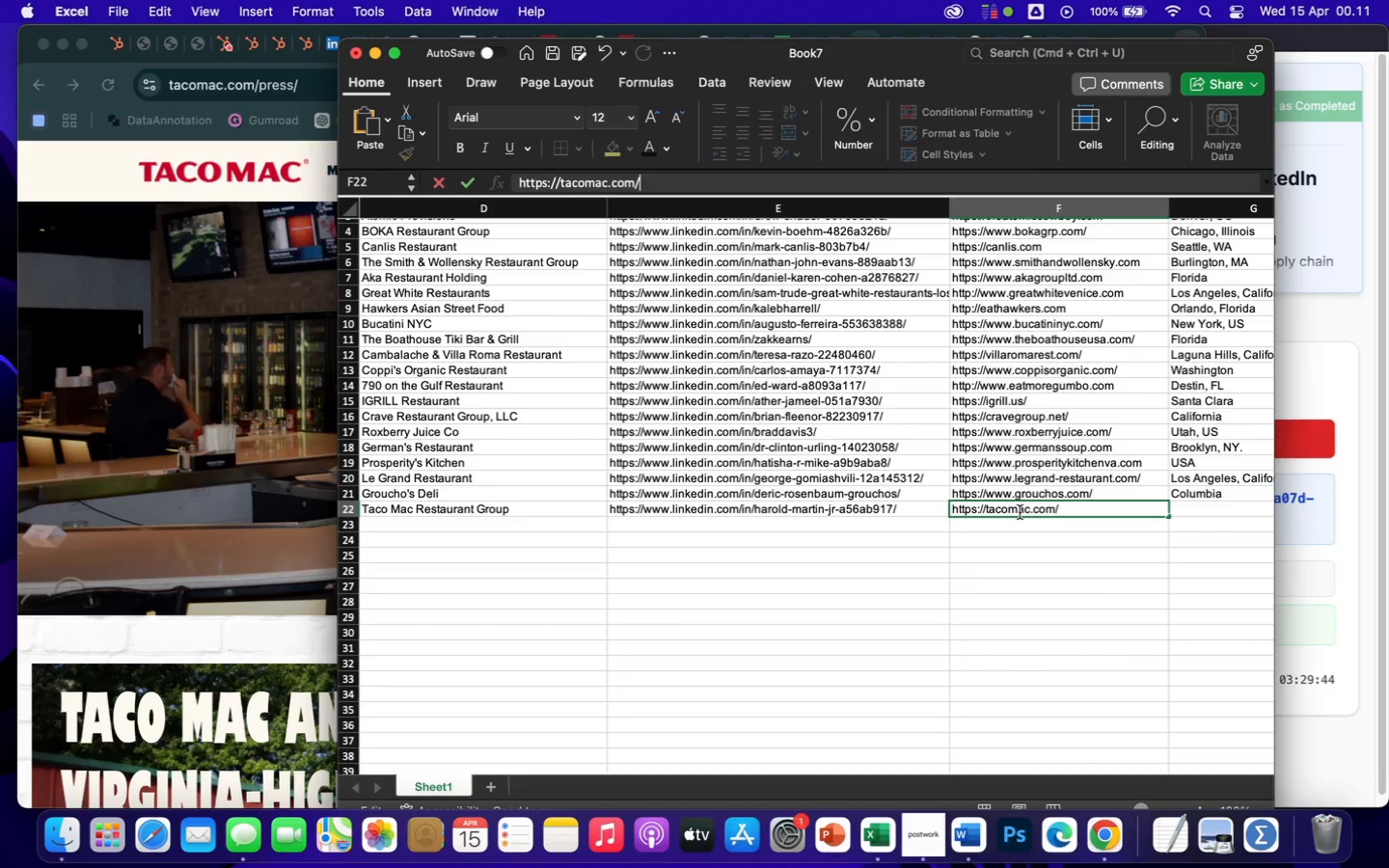 
key(Backspace)
 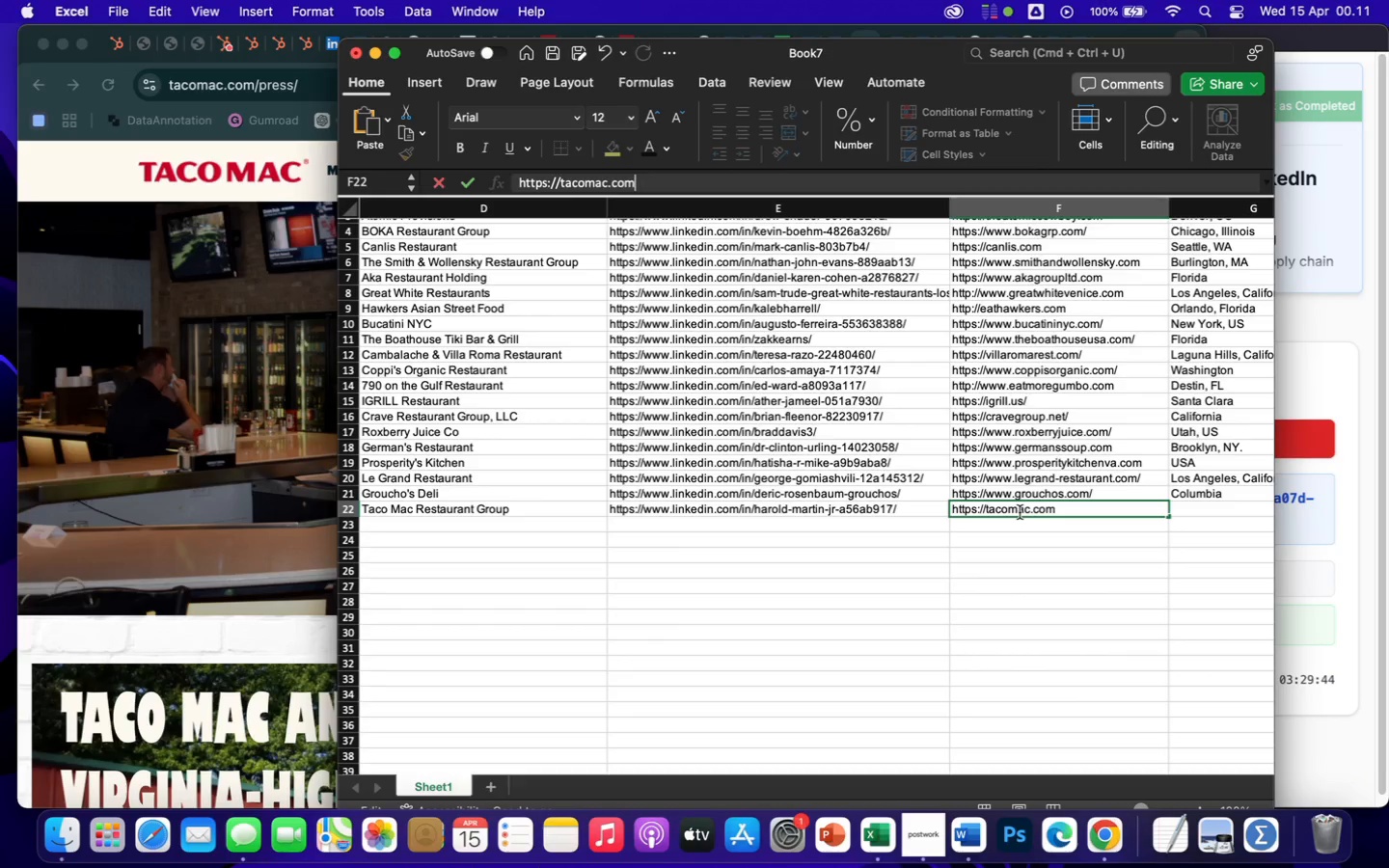 
key(Shift+ShiftRight)
 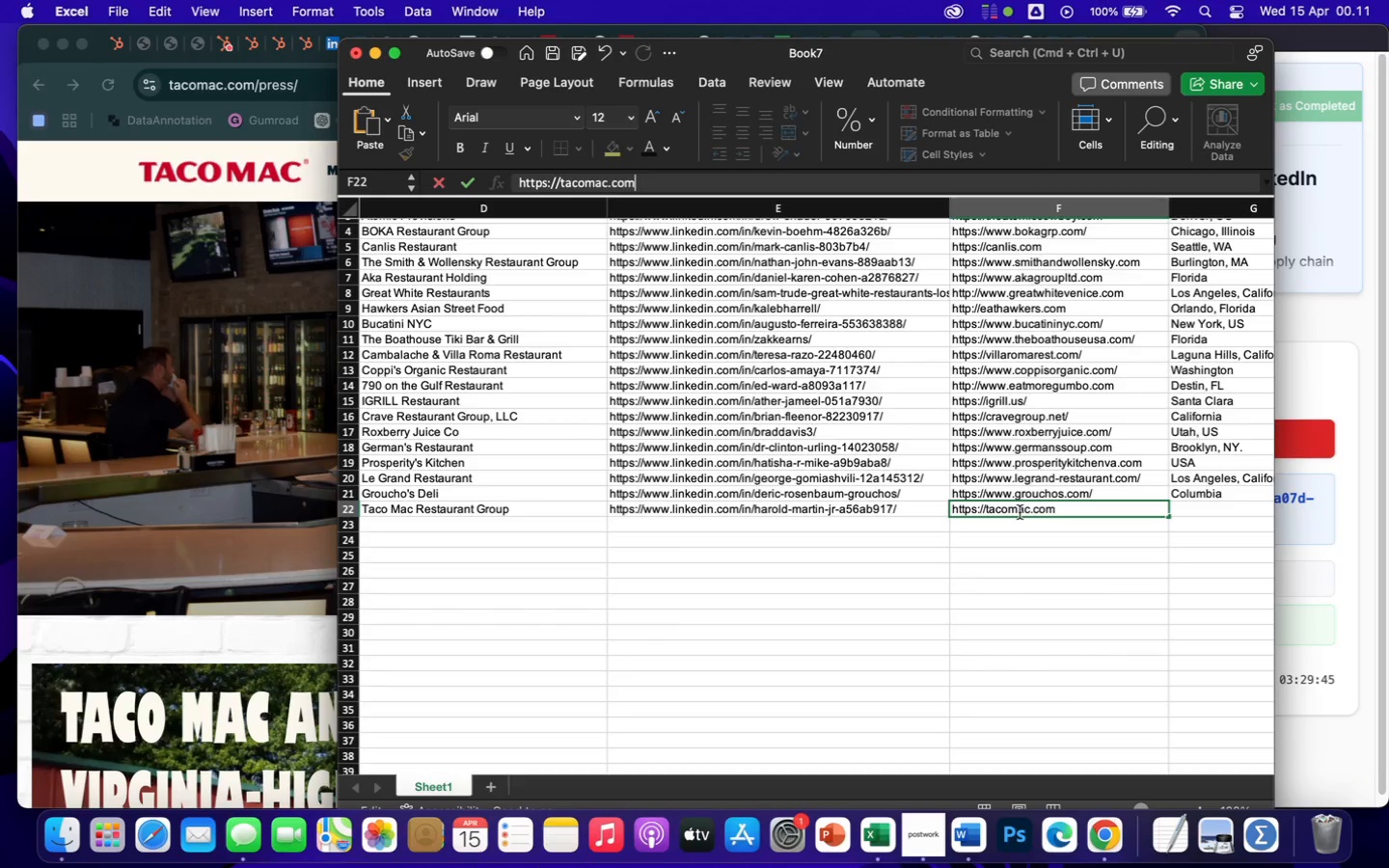 
key(Enter)
 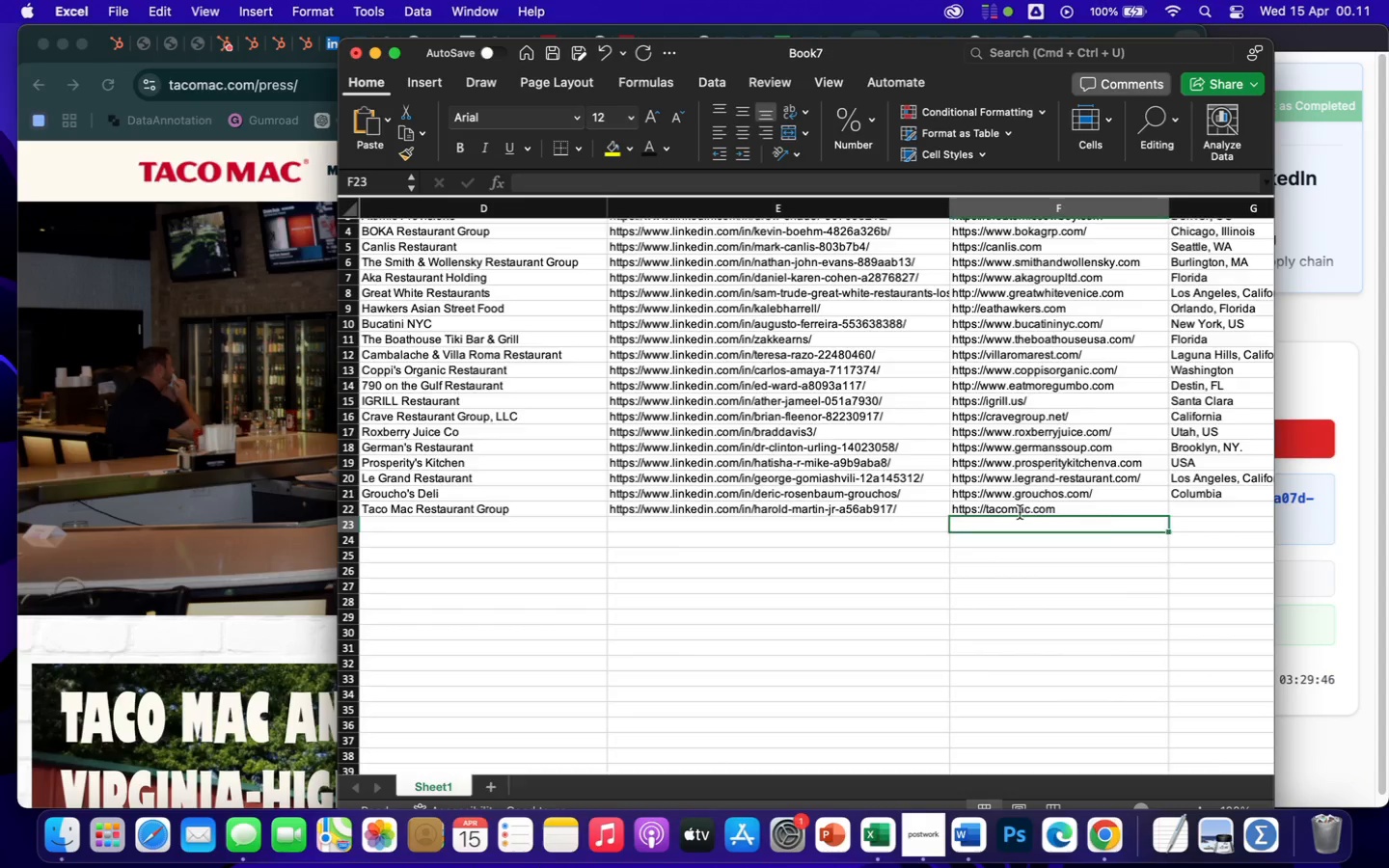 
key(ArrowRight)
 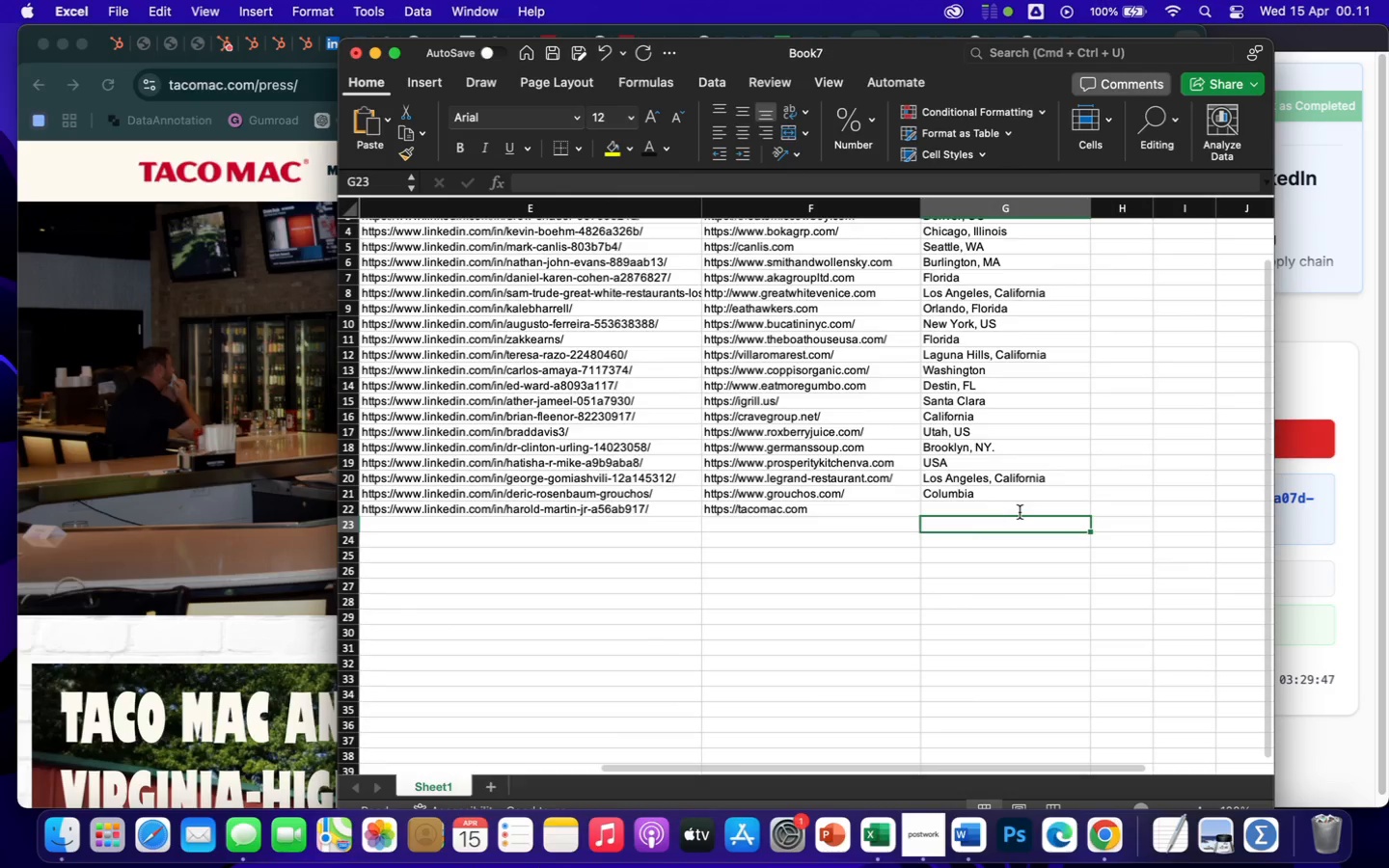 
key(ArrowUp)
 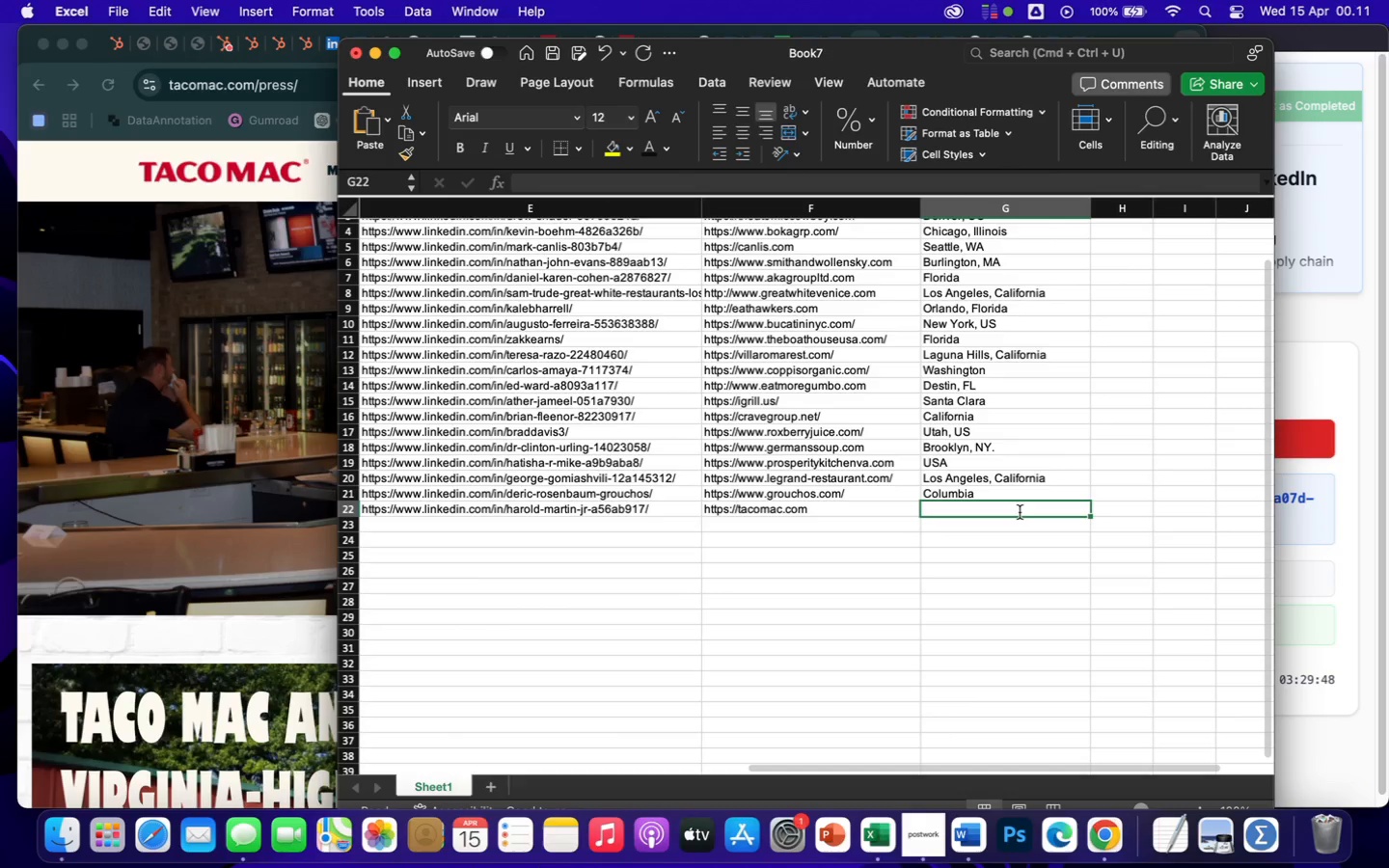 
type(Atlanta)
 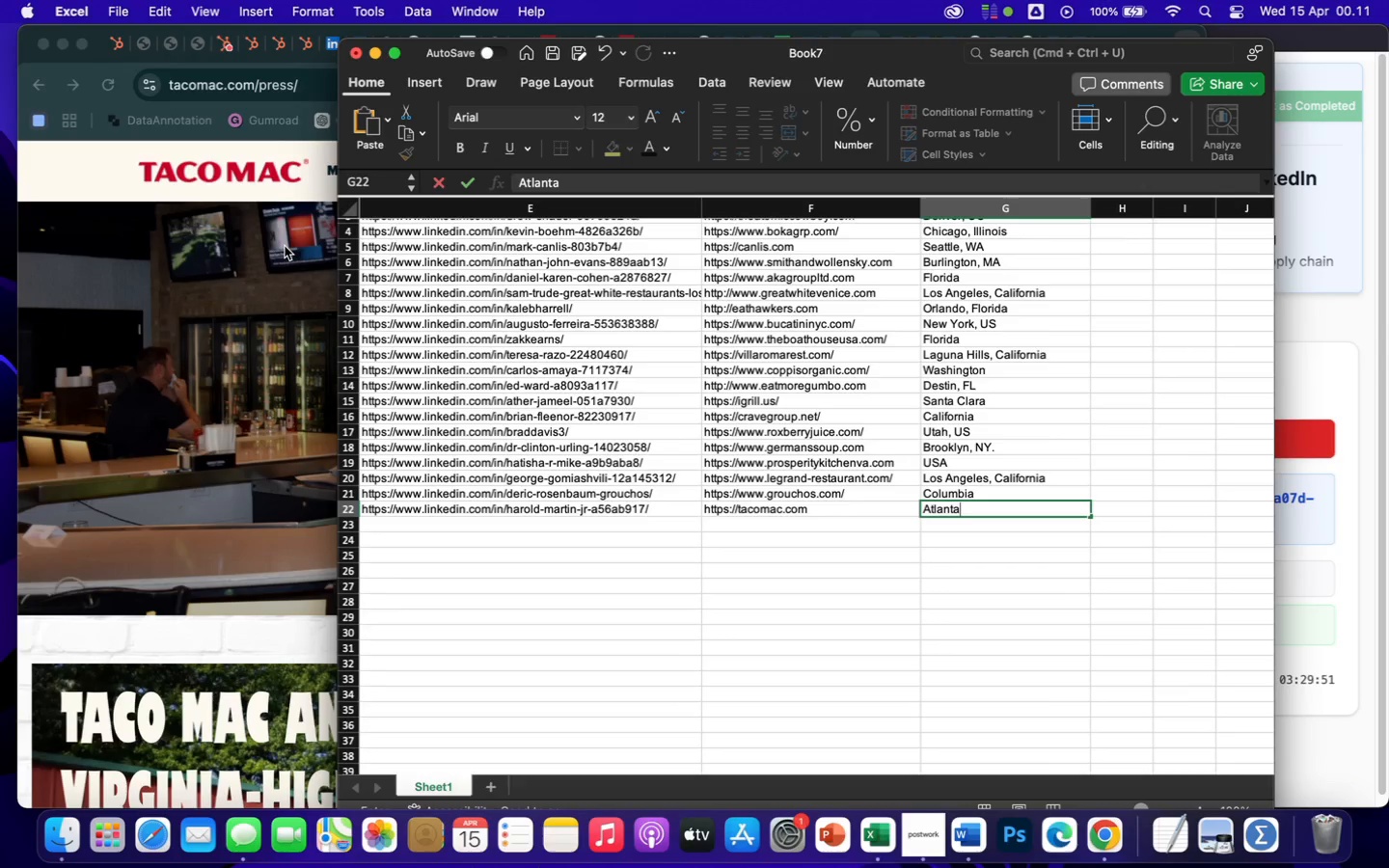 
left_click([230, 231])
 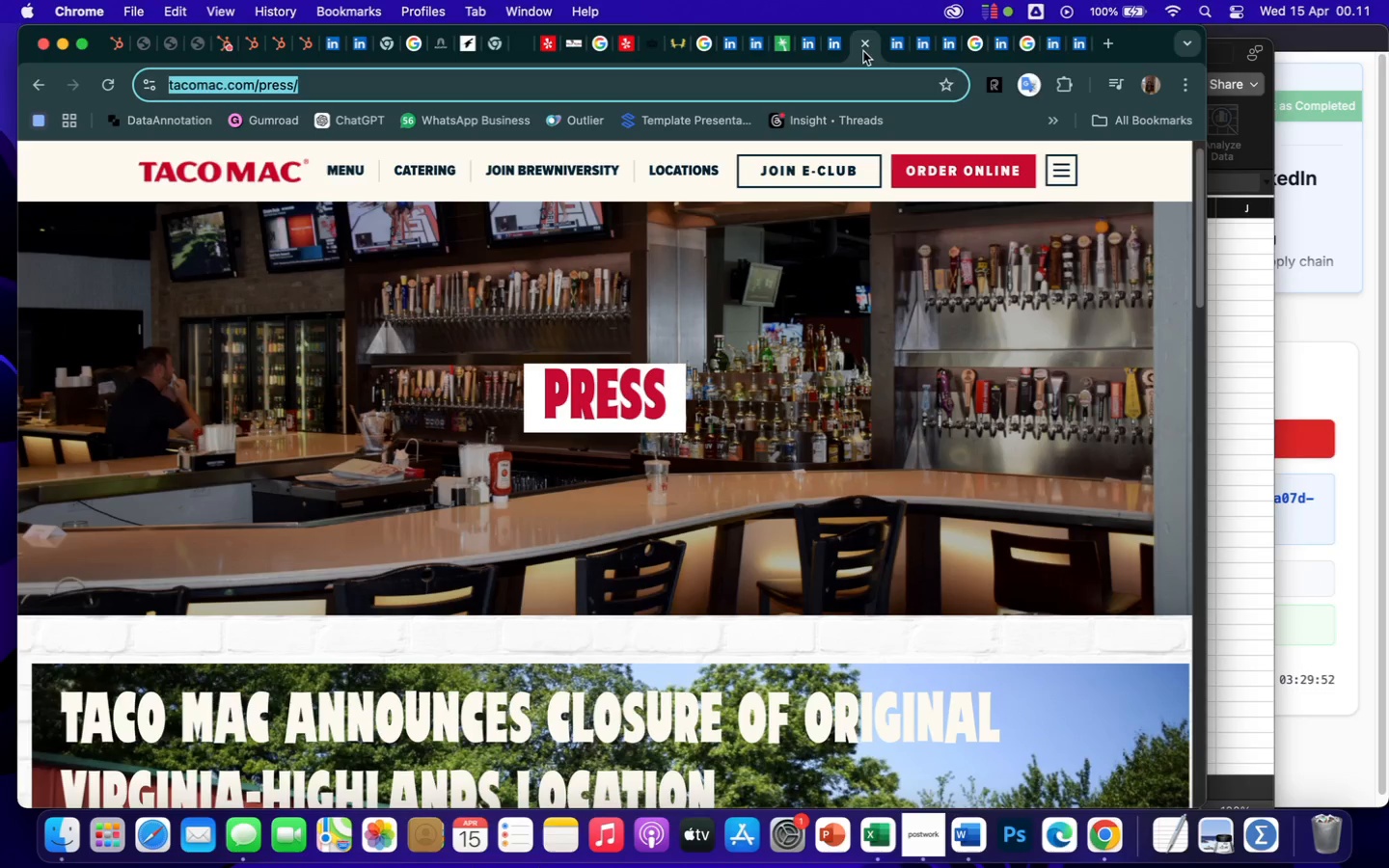 
left_click([862, 45])
 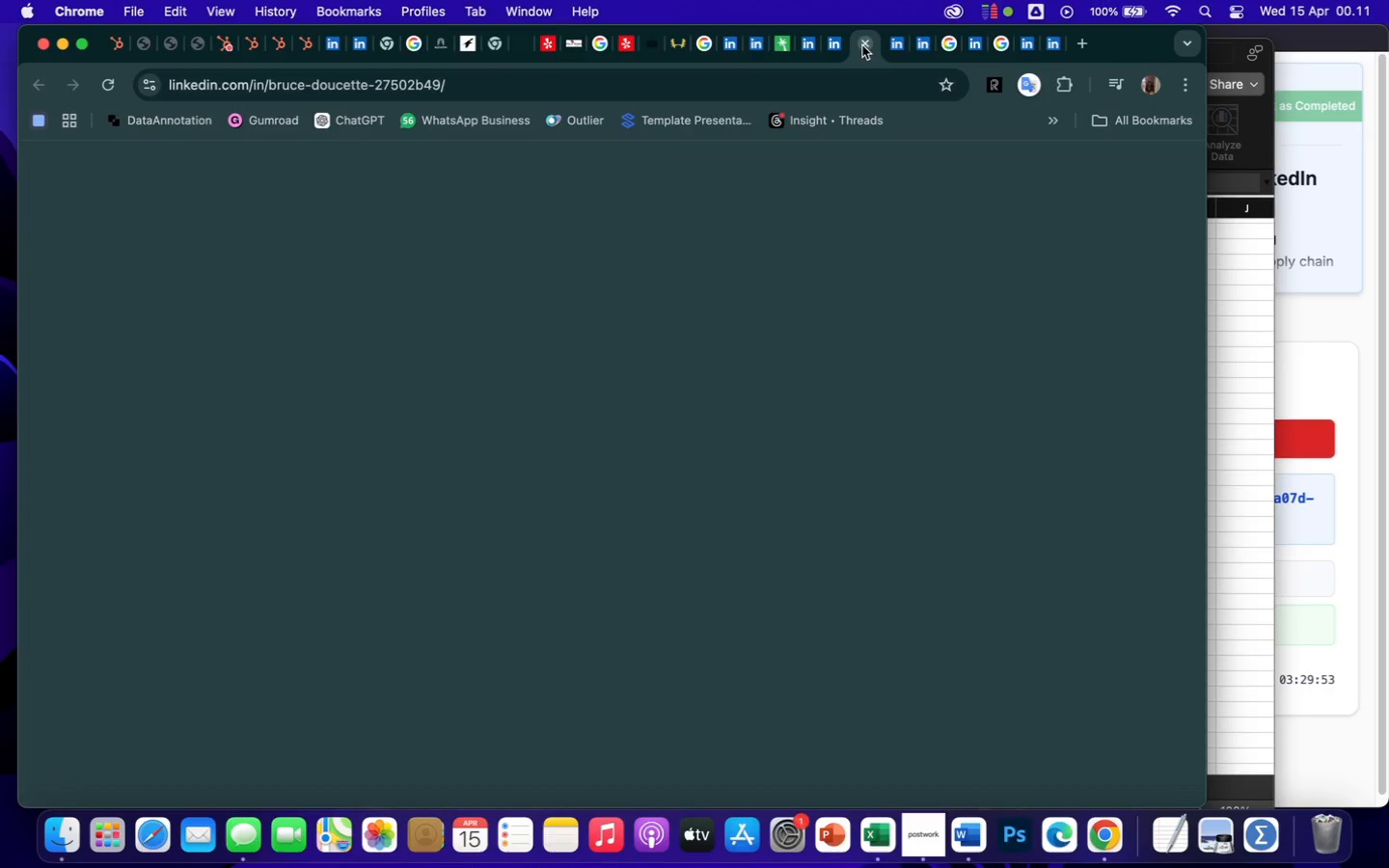 
mouse_move([843, 71])
 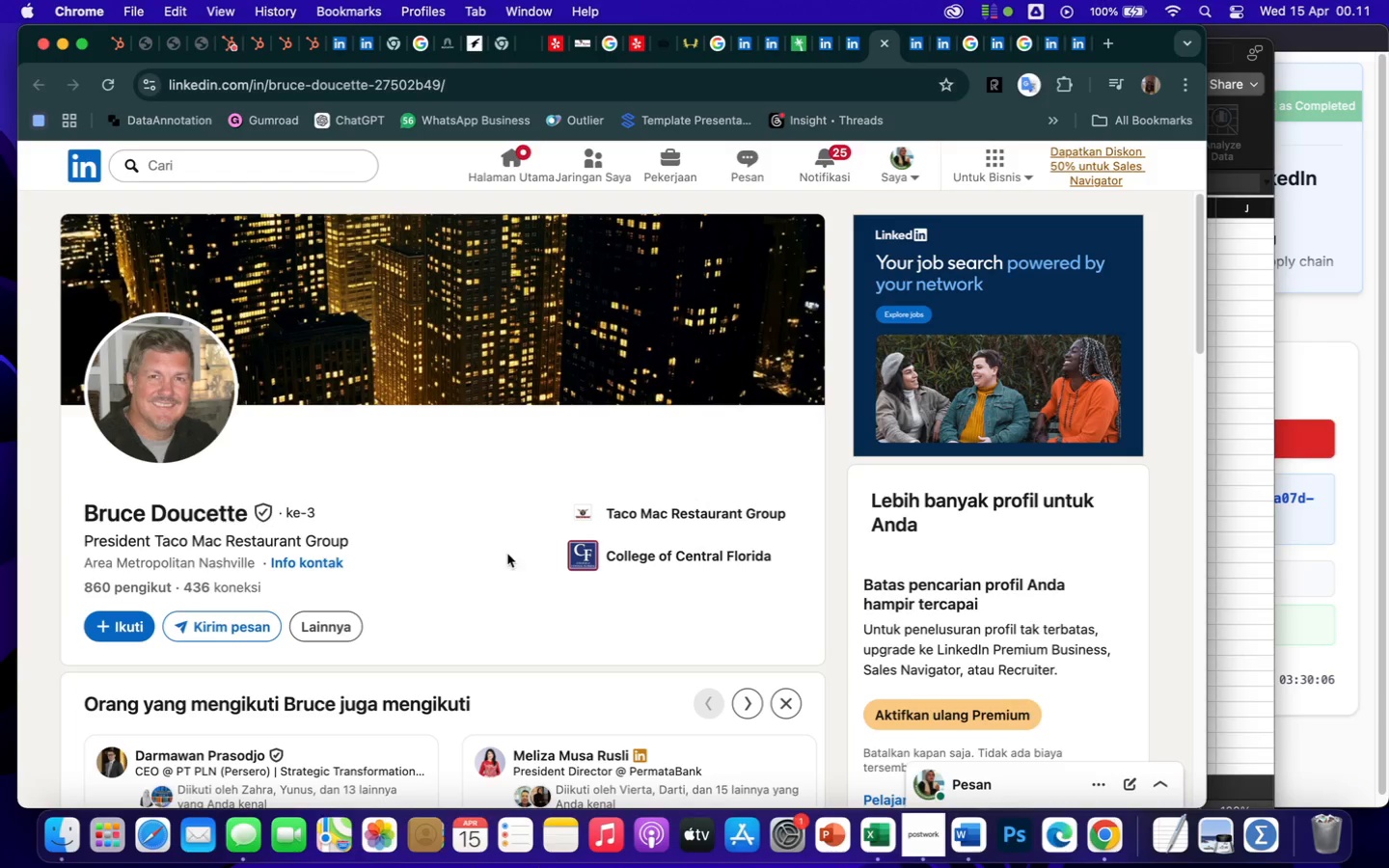 
scroll: coordinate [487, 593], scroll_direction: down, amount: 29.0
 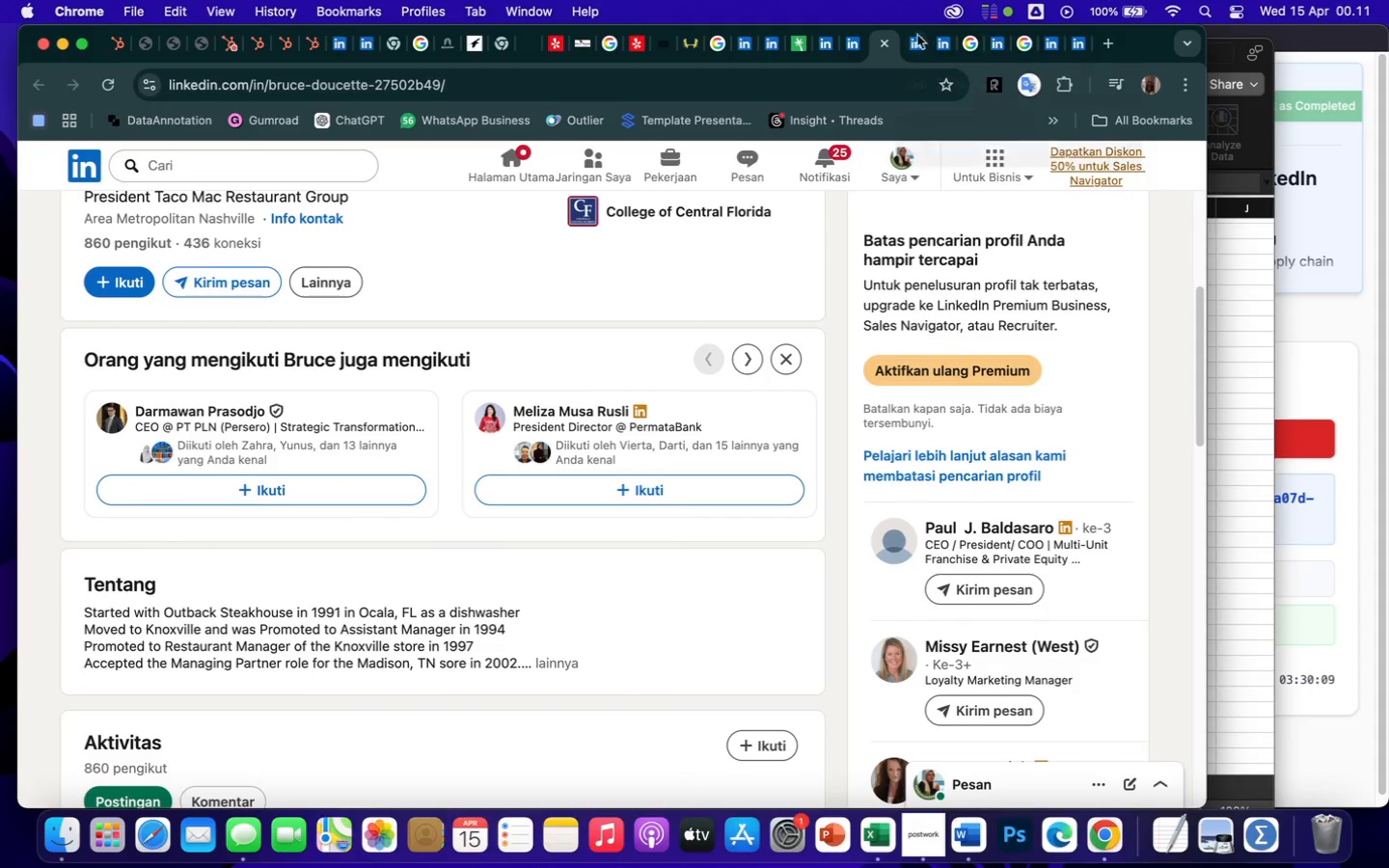 
left_click([914, 50])
 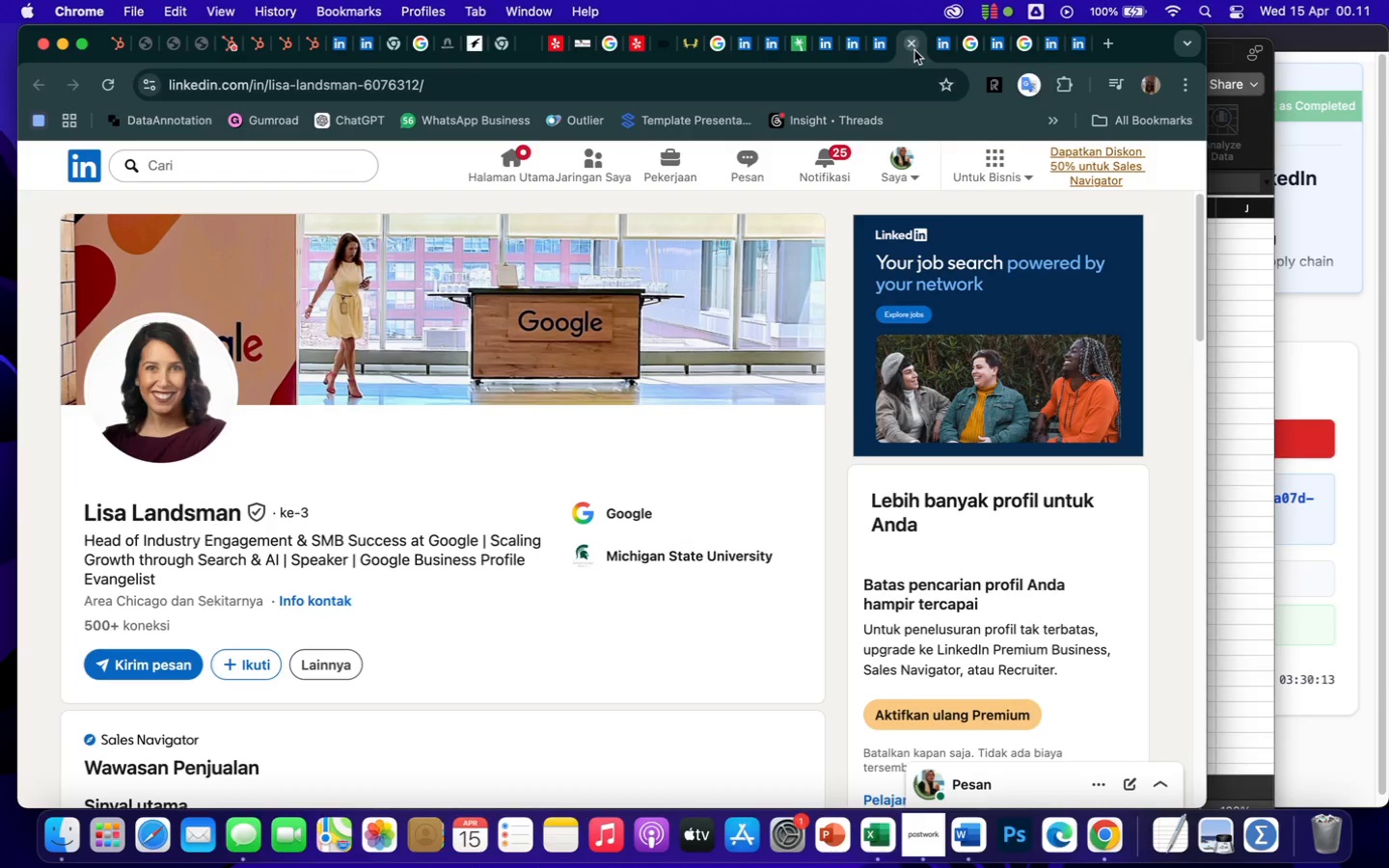 
wait(5.06)
 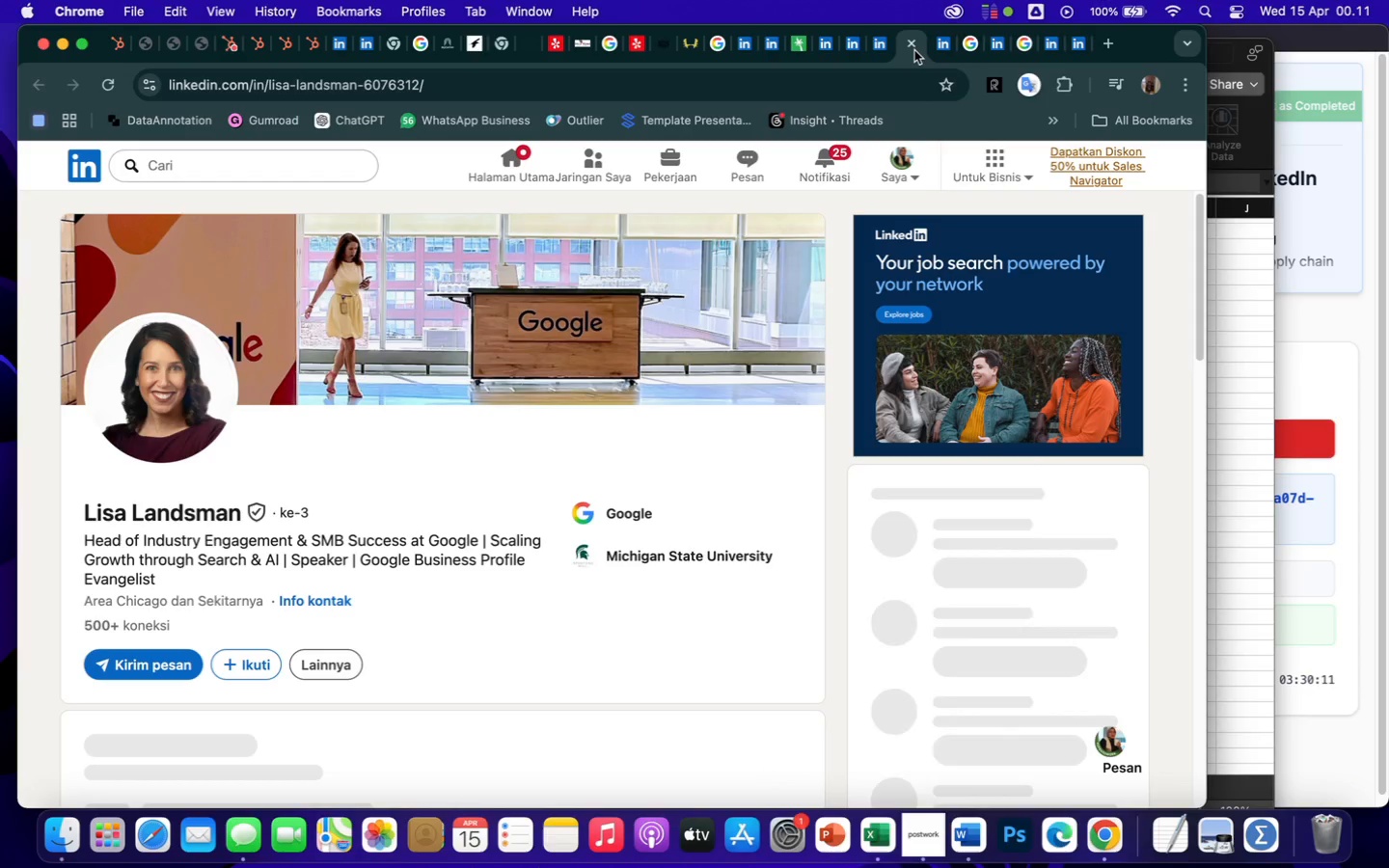 
left_click([908, 44])
 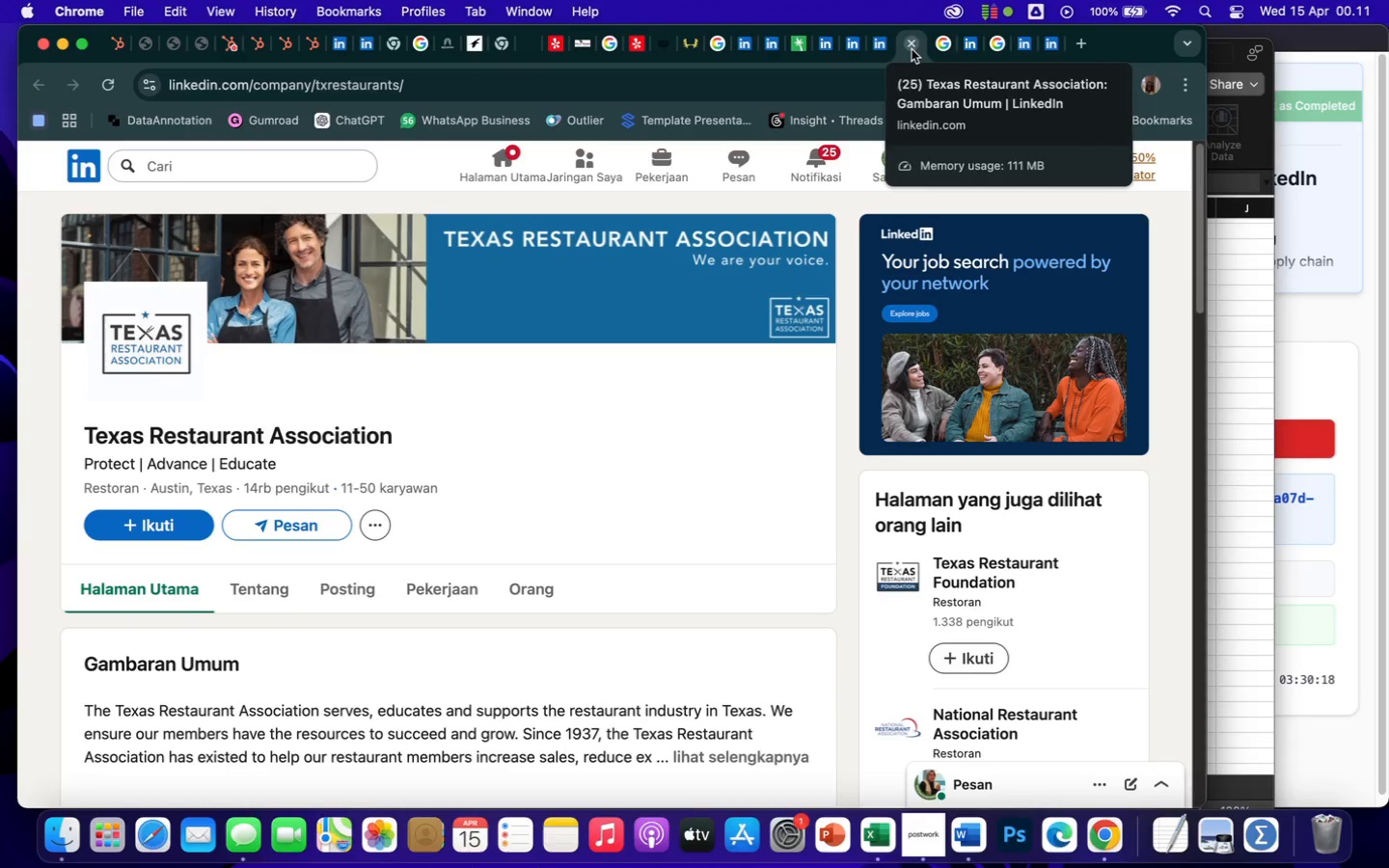 
left_click([909, 47])
 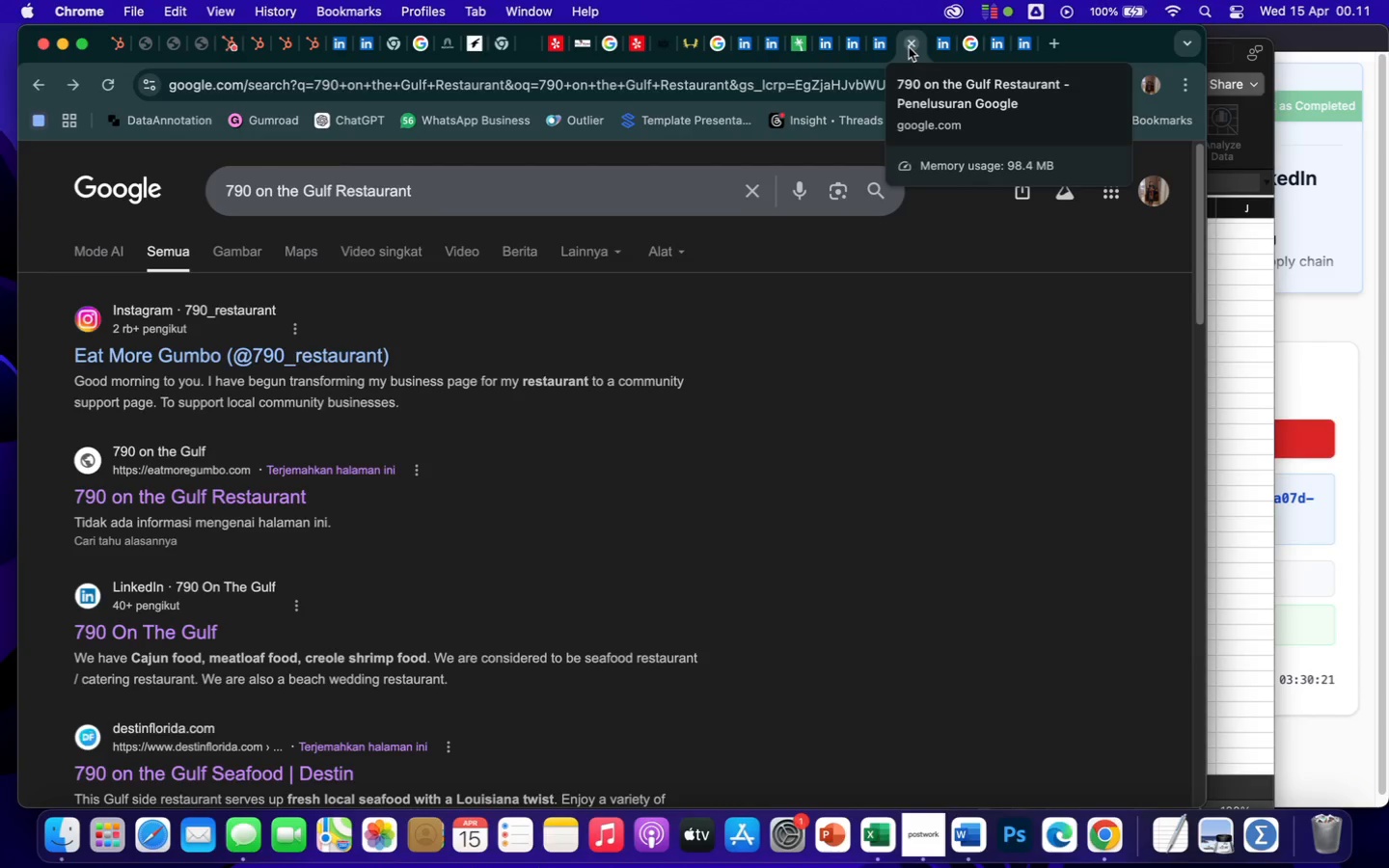 
left_click([909, 47])
 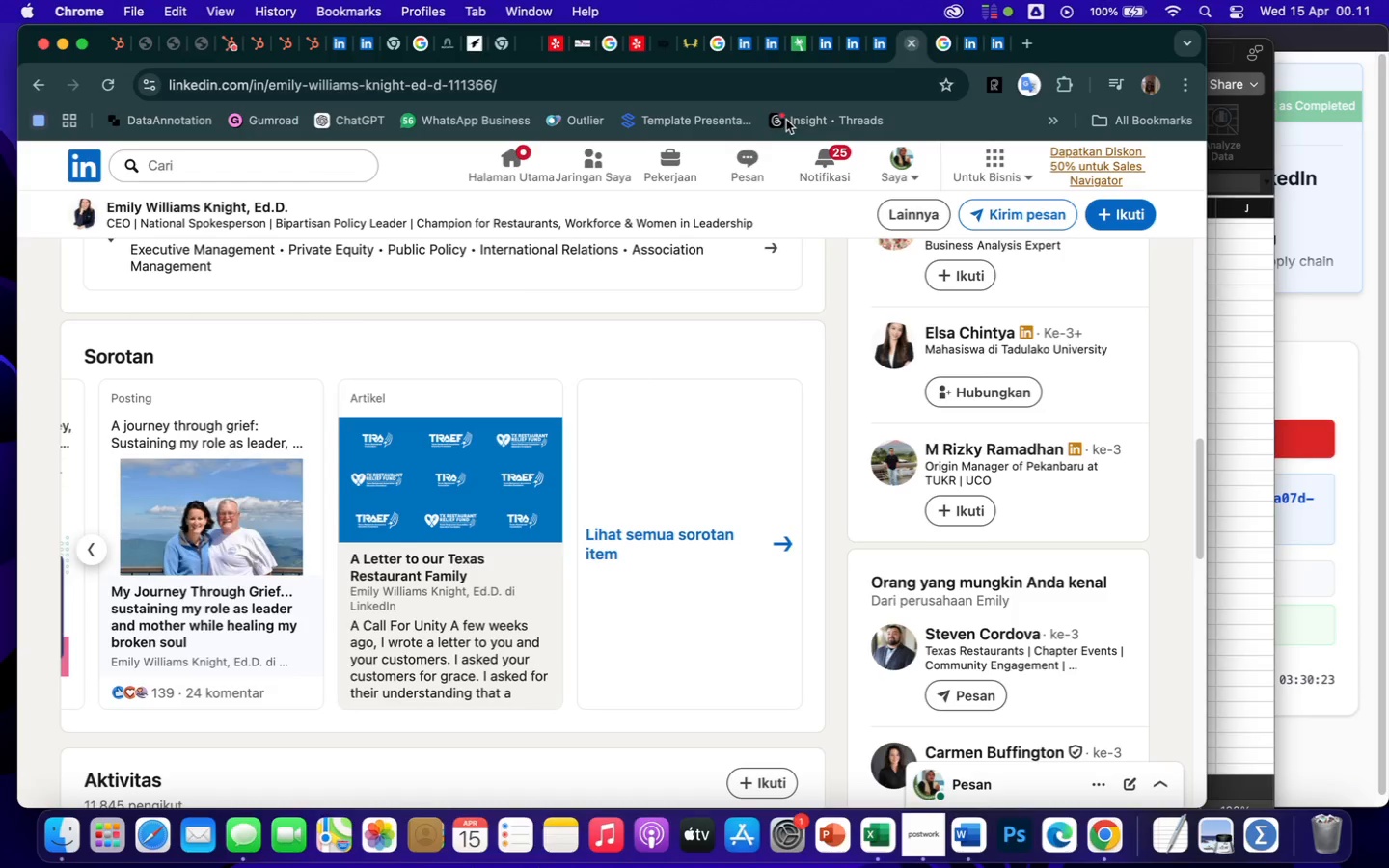 
scroll: coordinate [515, 279], scroll_direction: up, amount: 206.0
 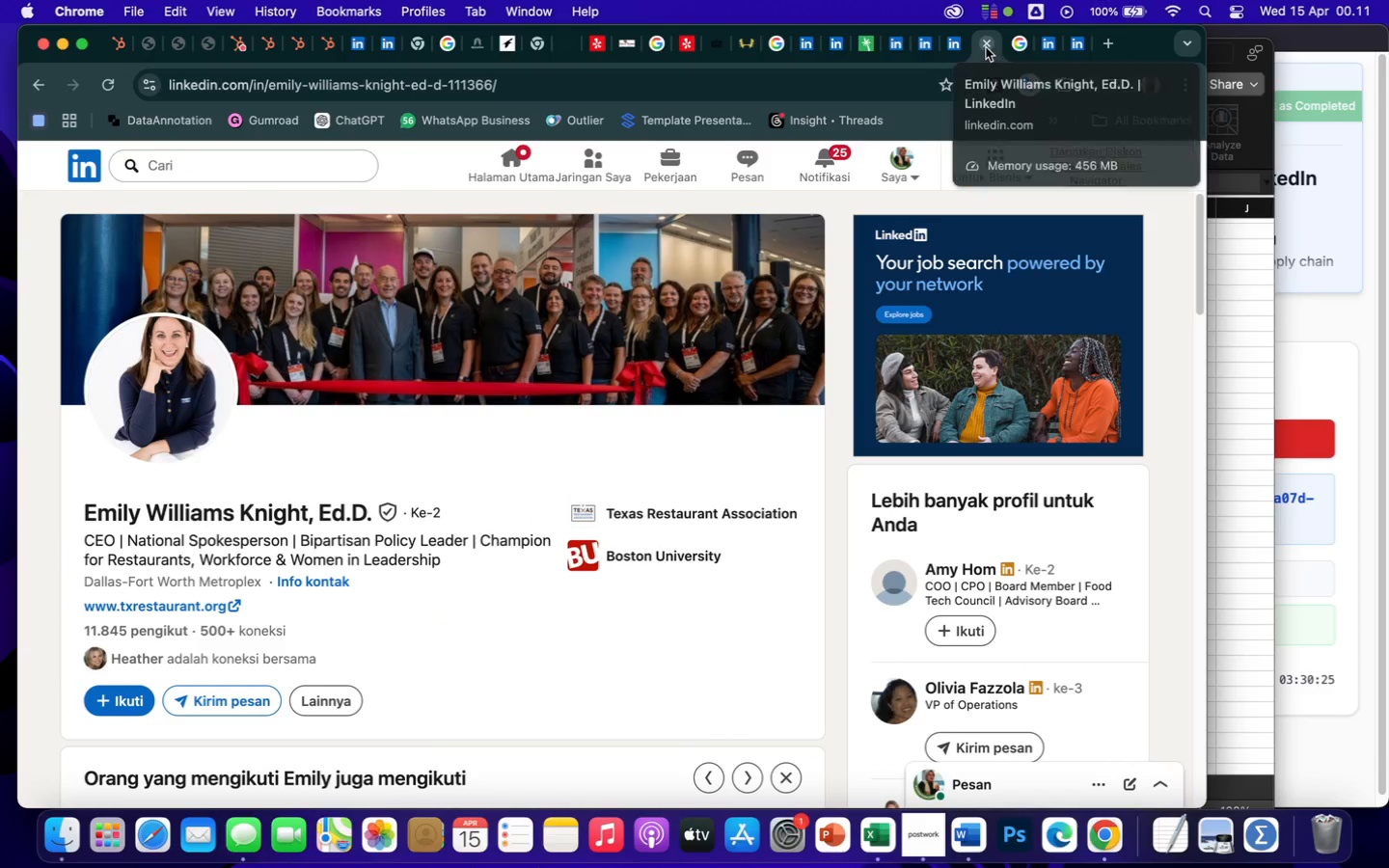 
left_click([985, 44])
 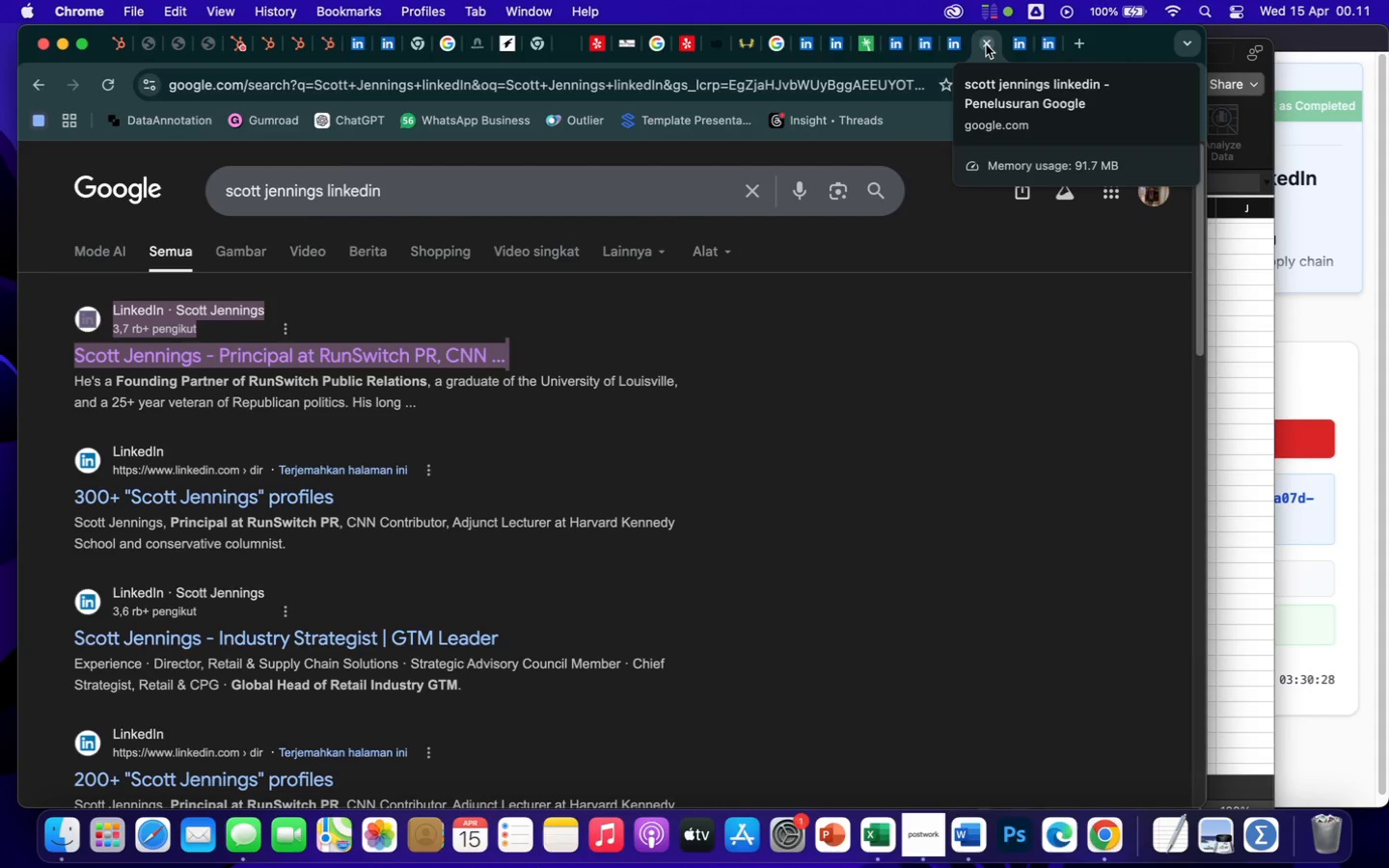 
left_click([1018, 55])
 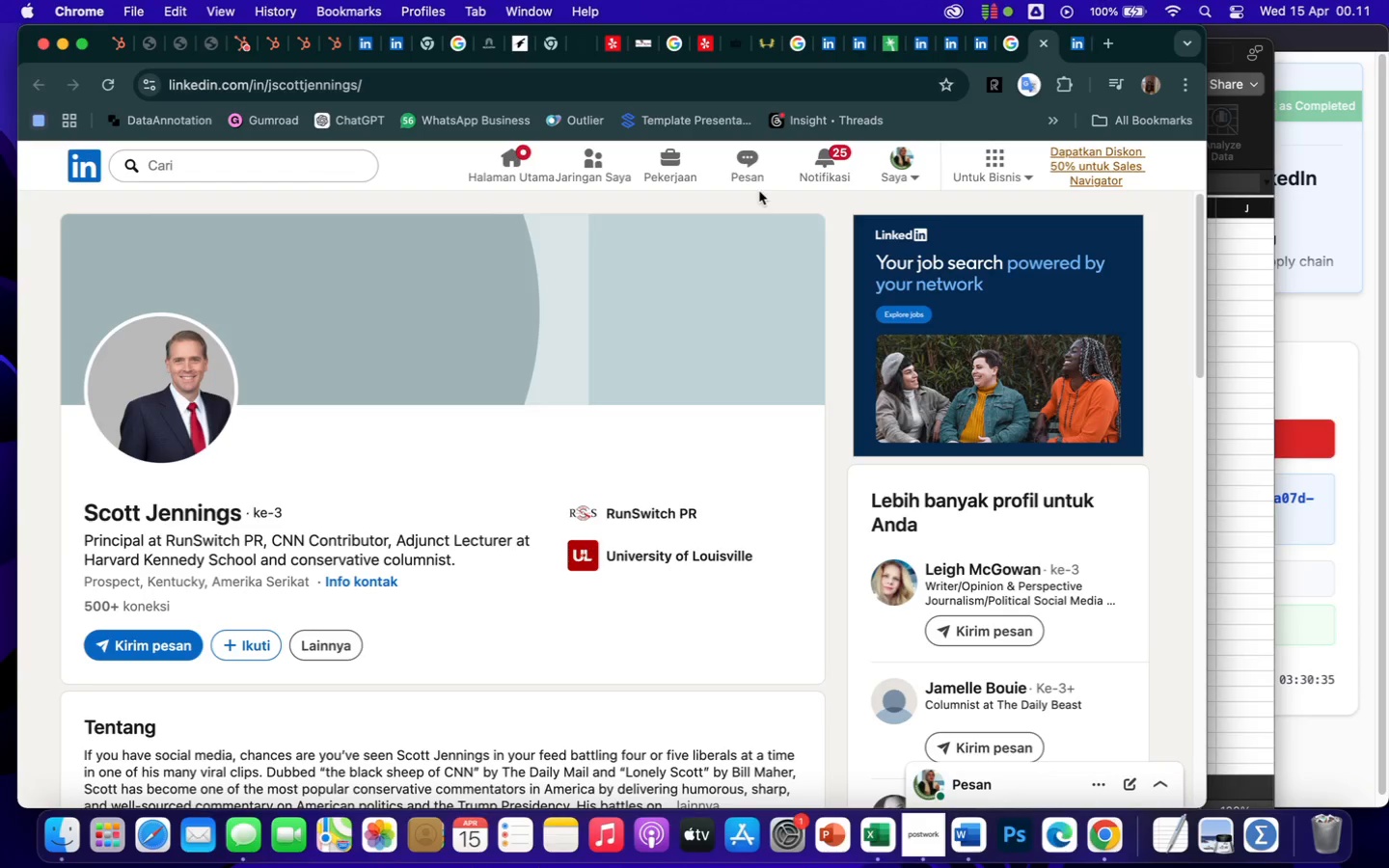 
wait(7.77)
 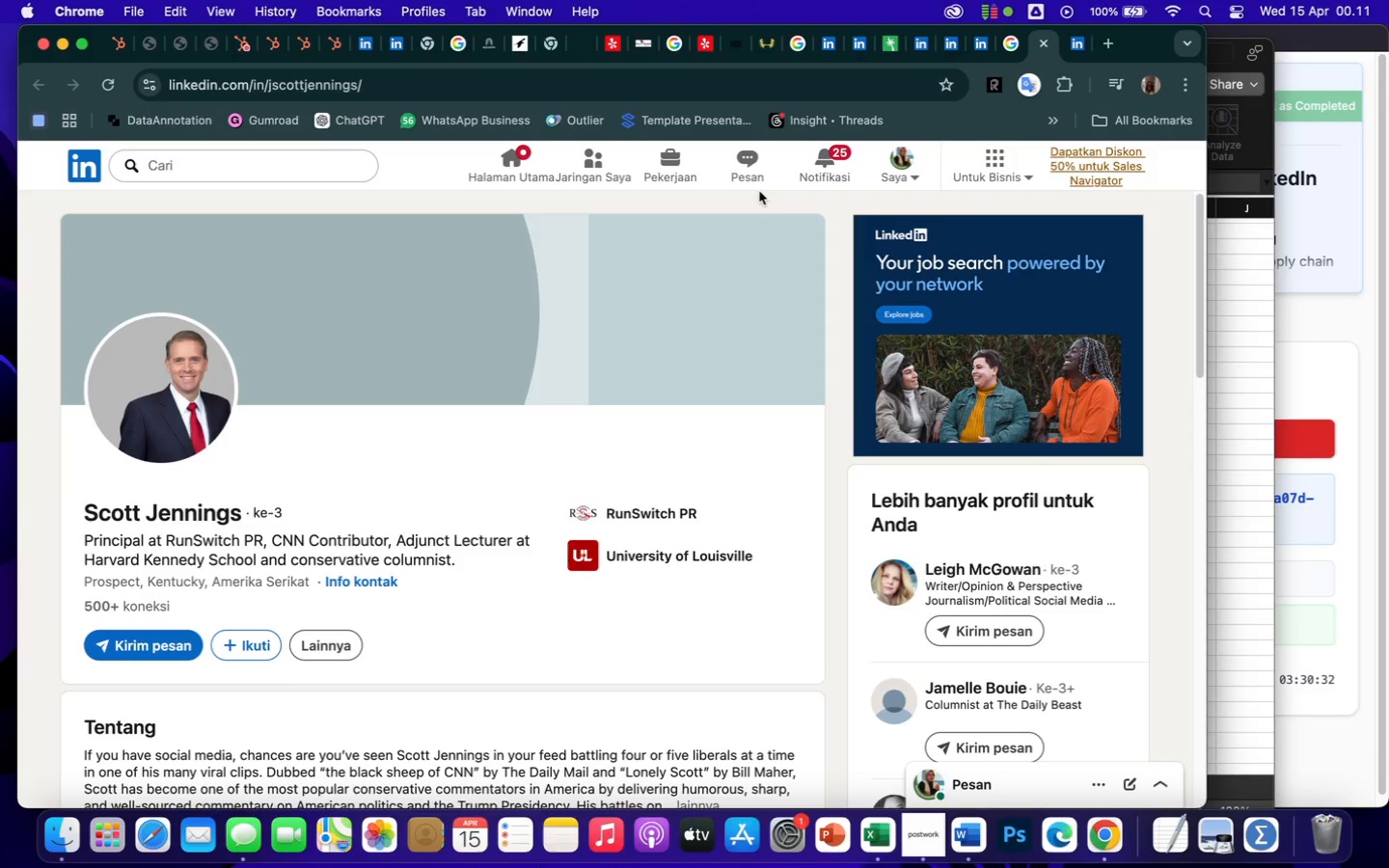 
left_click([1043, 43])
 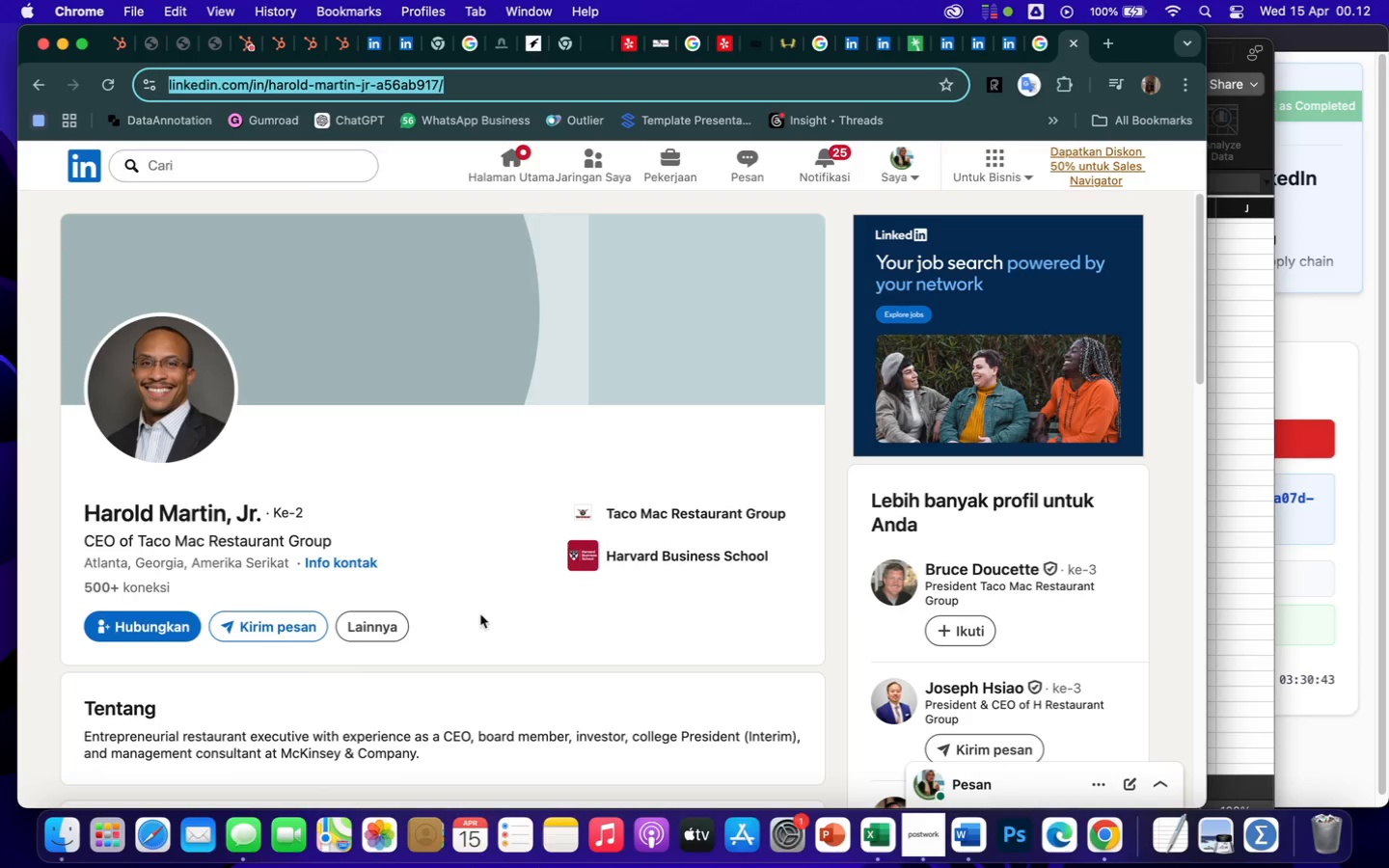 
wait(7.49)
 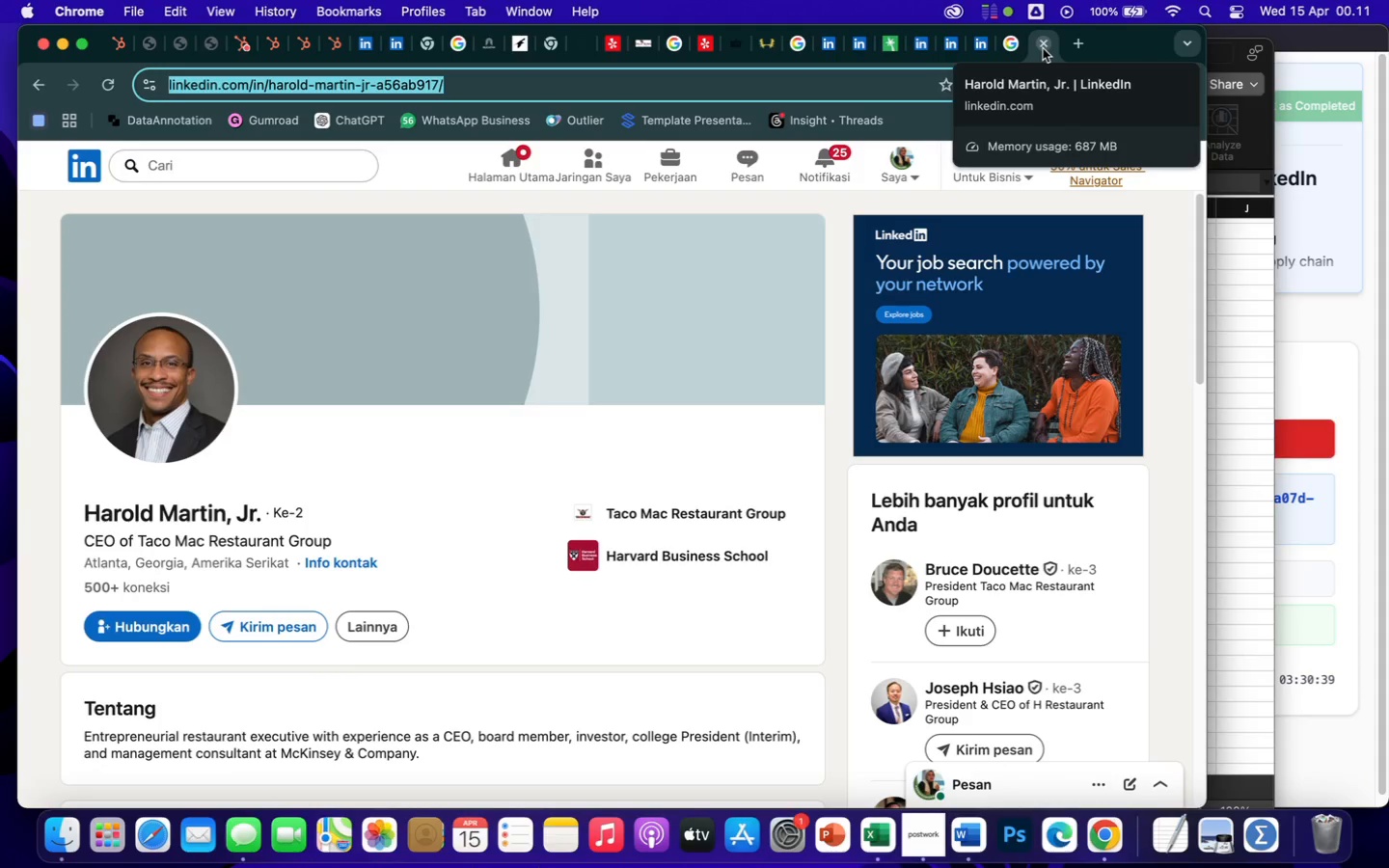 
left_click([1238, 472])
 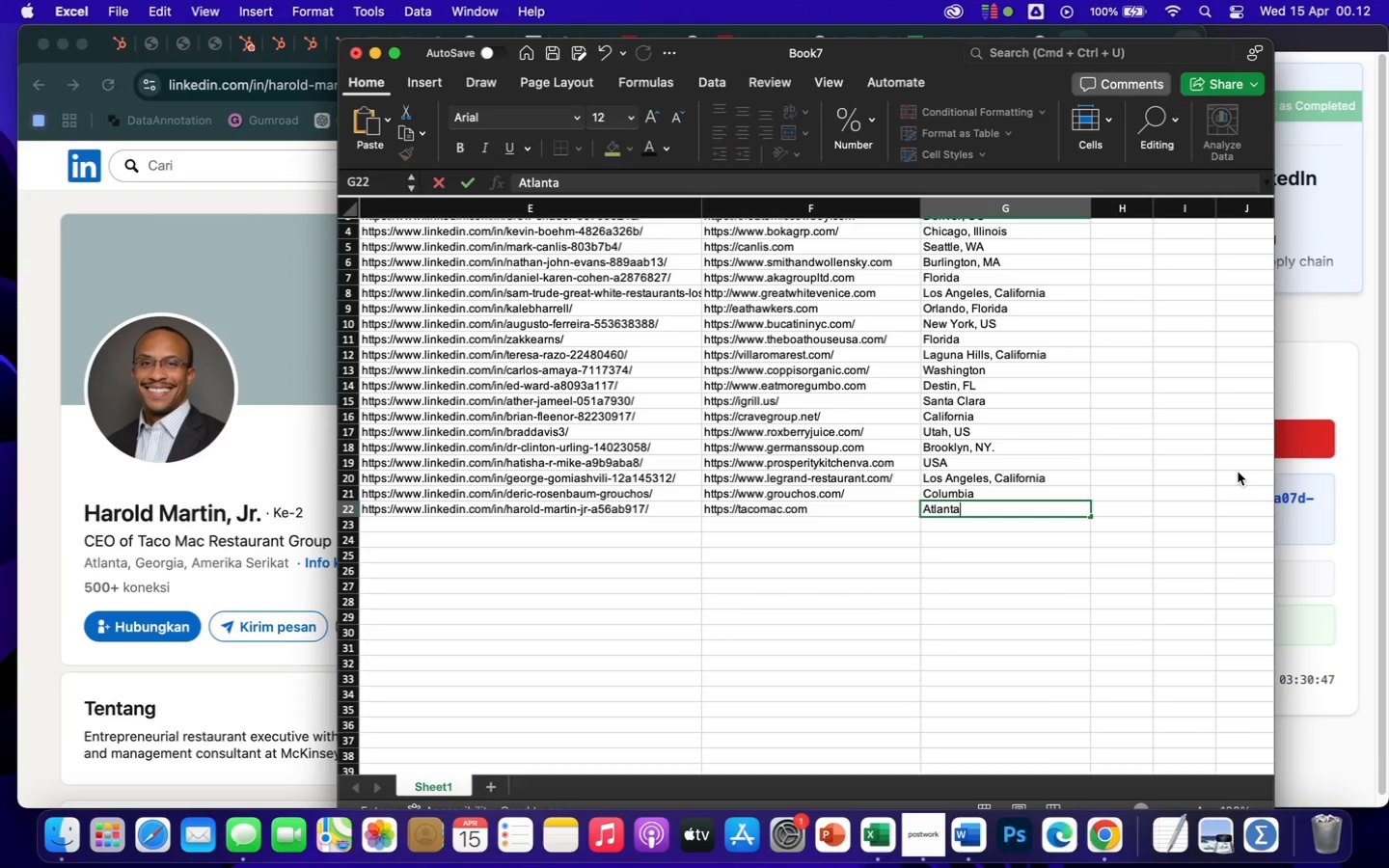 
type(, Georgia)
 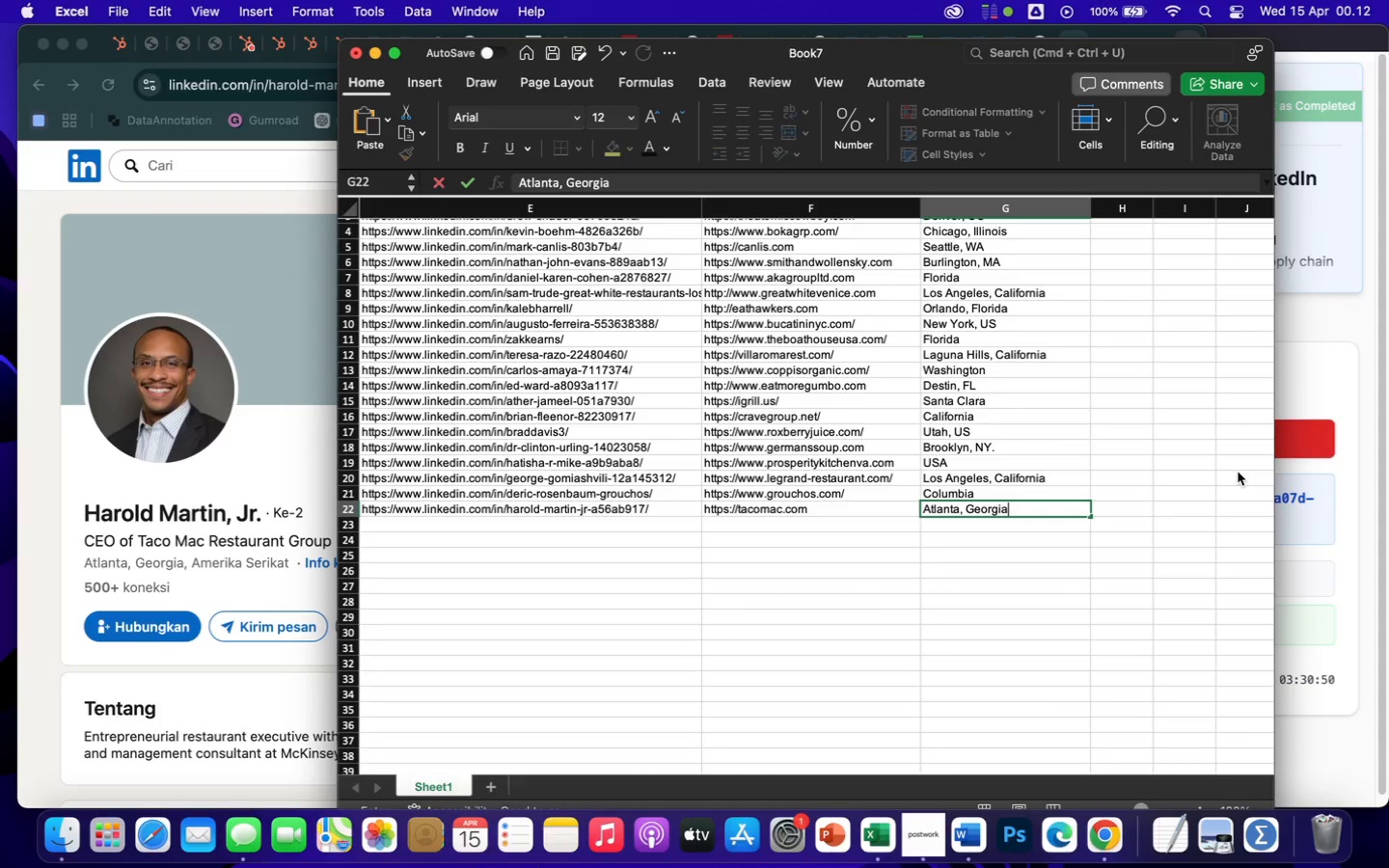 
key(Enter)
 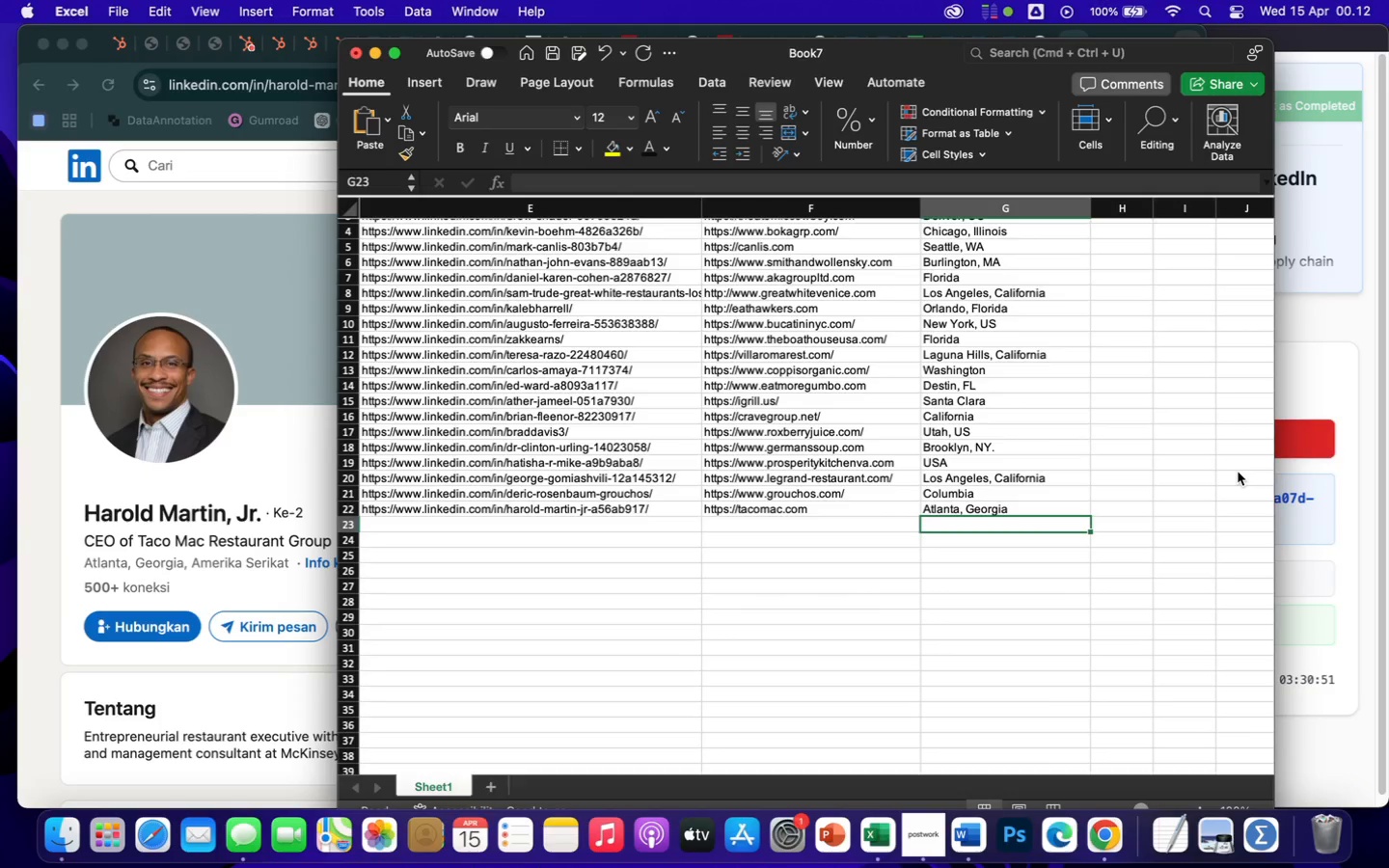 
key(ArrowLeft)
 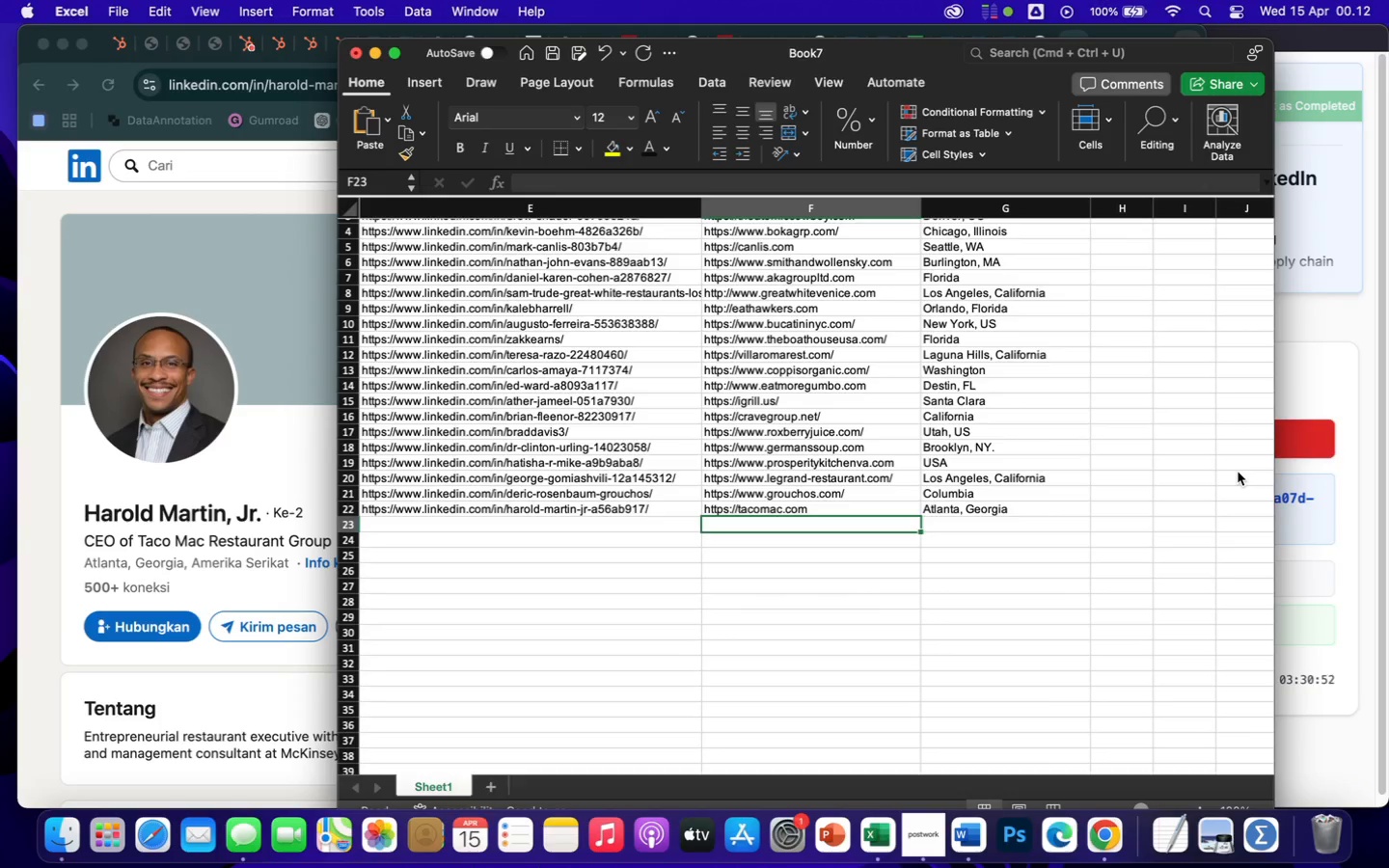 
key(ArrowLeft)
 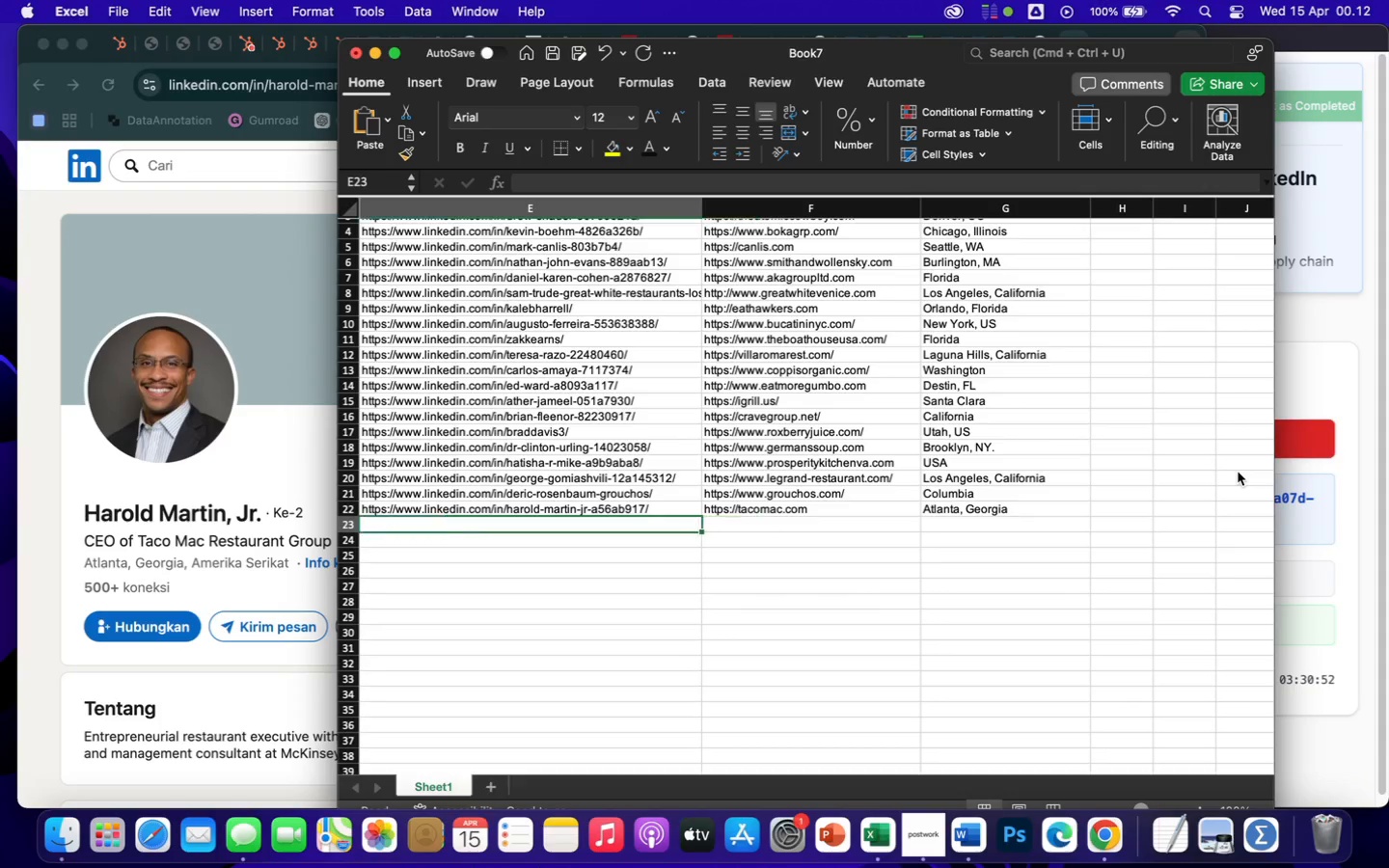 
key(ArrowLeft)
 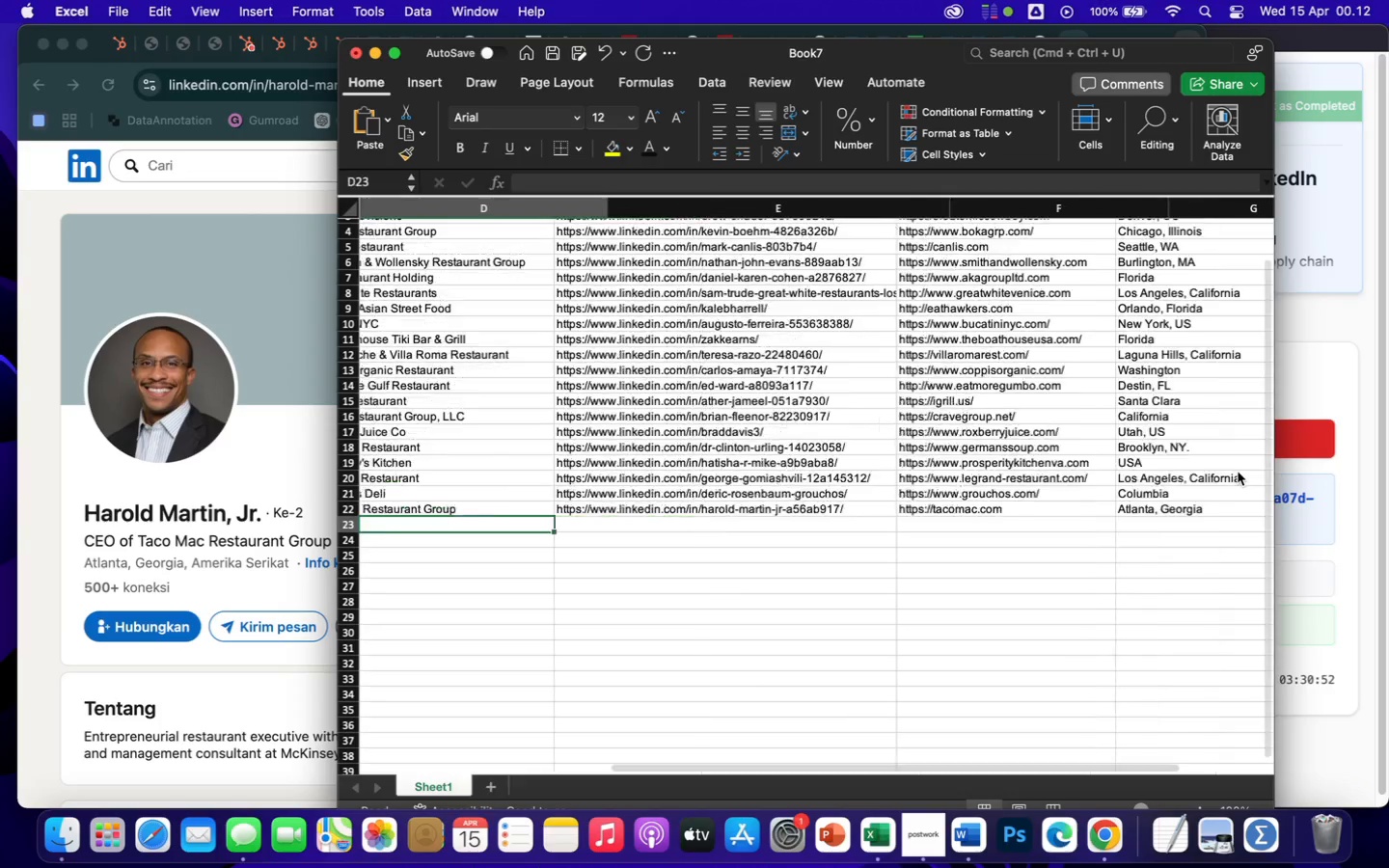 
key(ArrowLeft)
 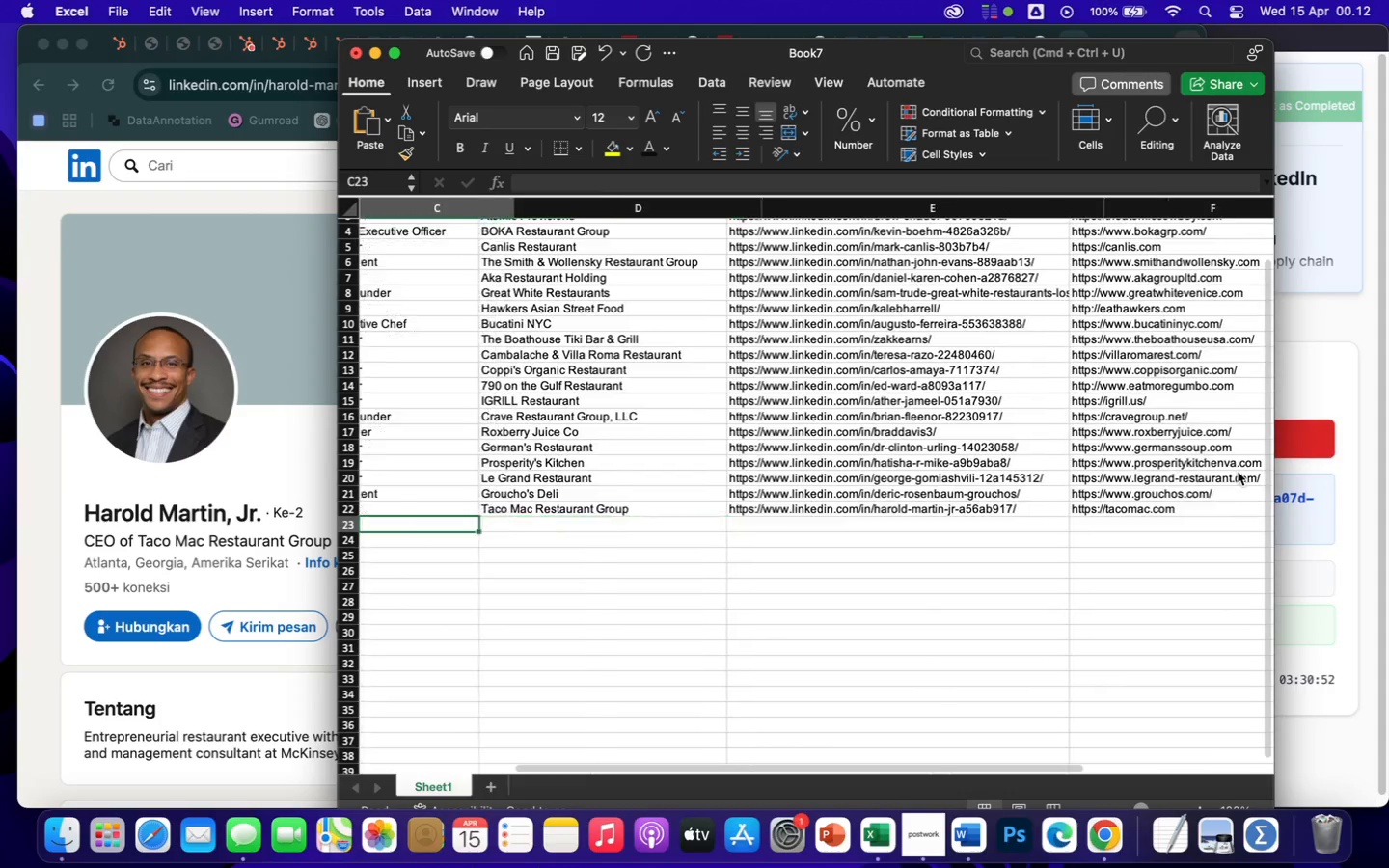 
key(ArrowLeft)
 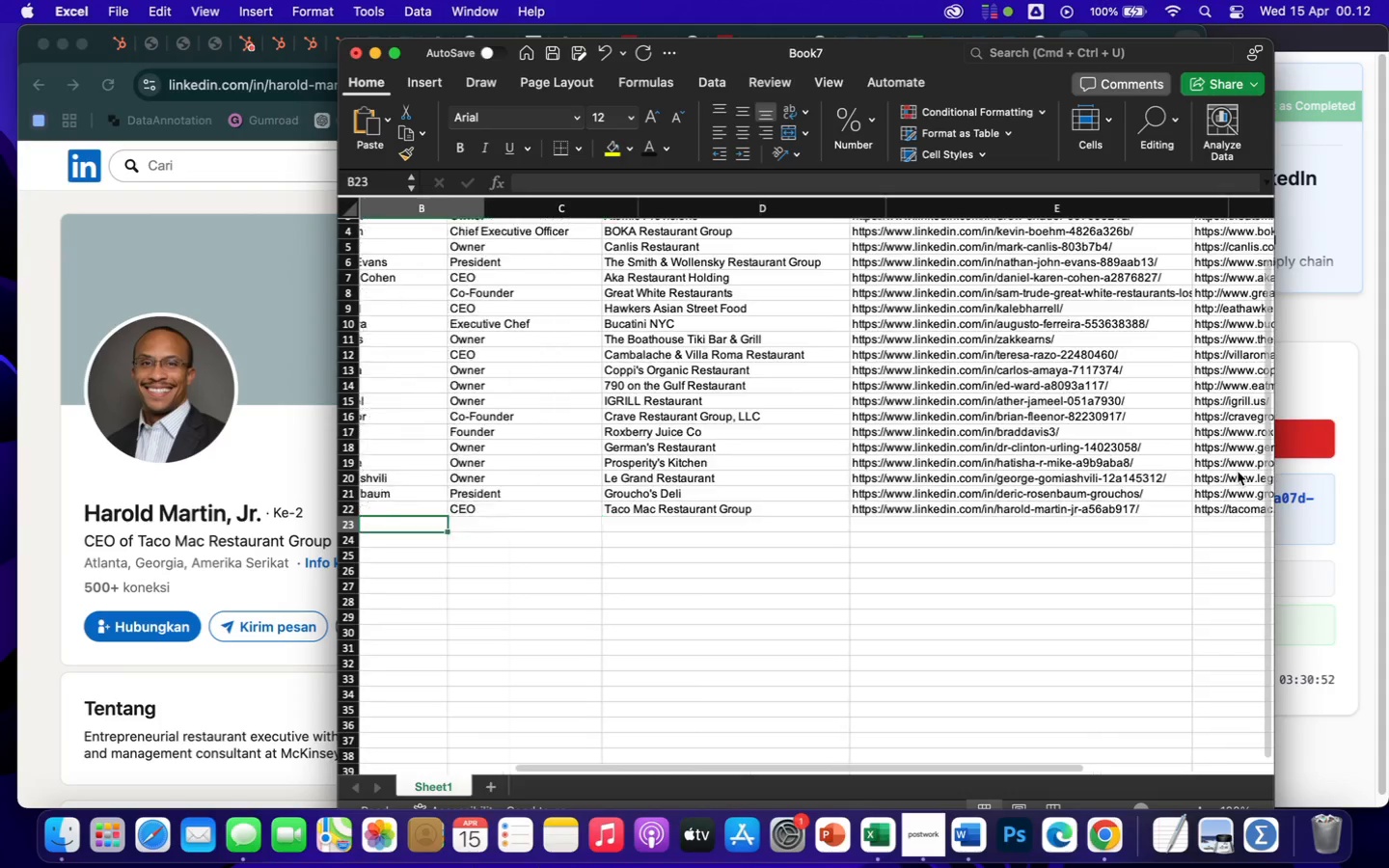 
key(ArrowLeft)